 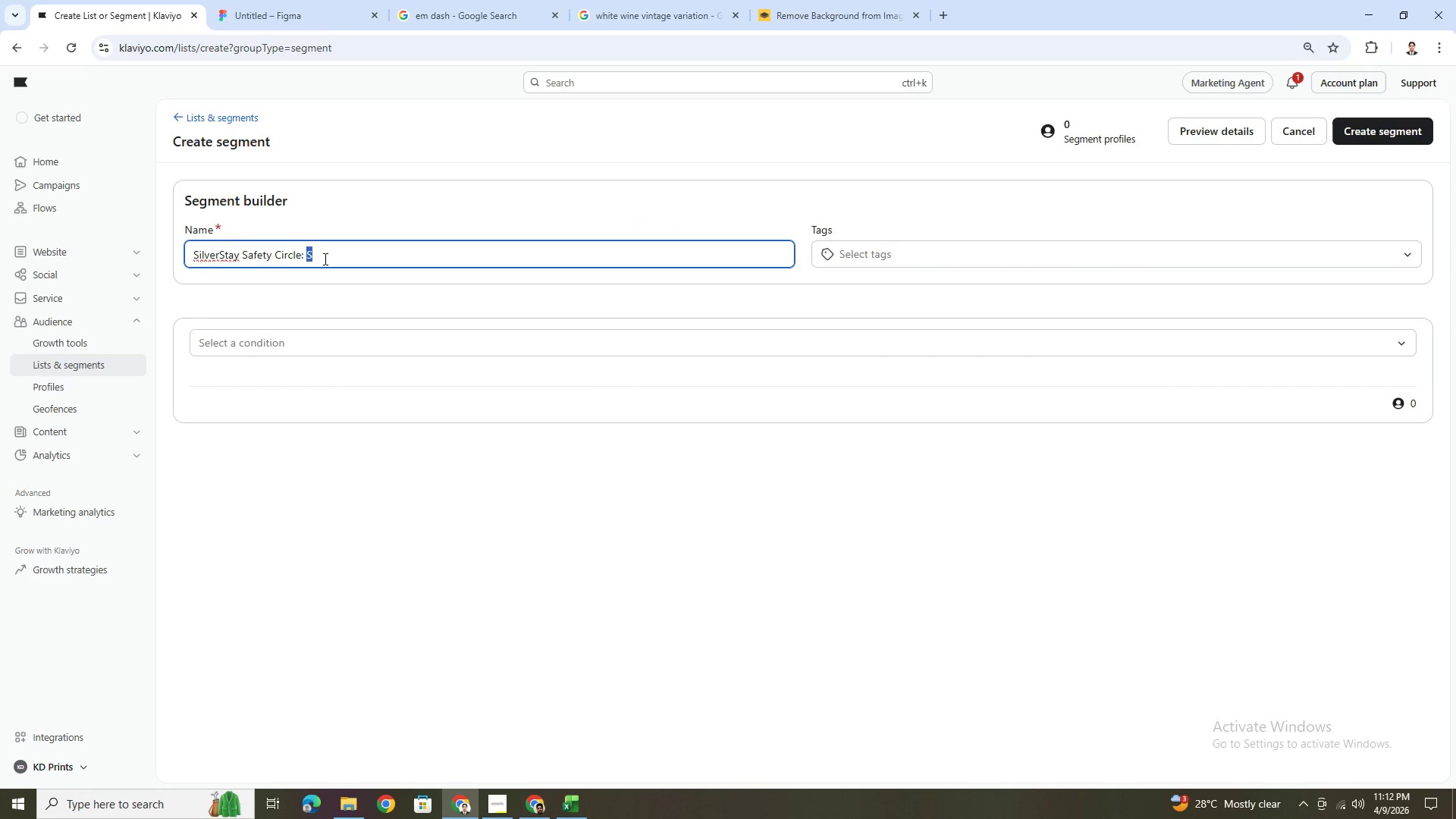 
key(Control+ControlLeft)
 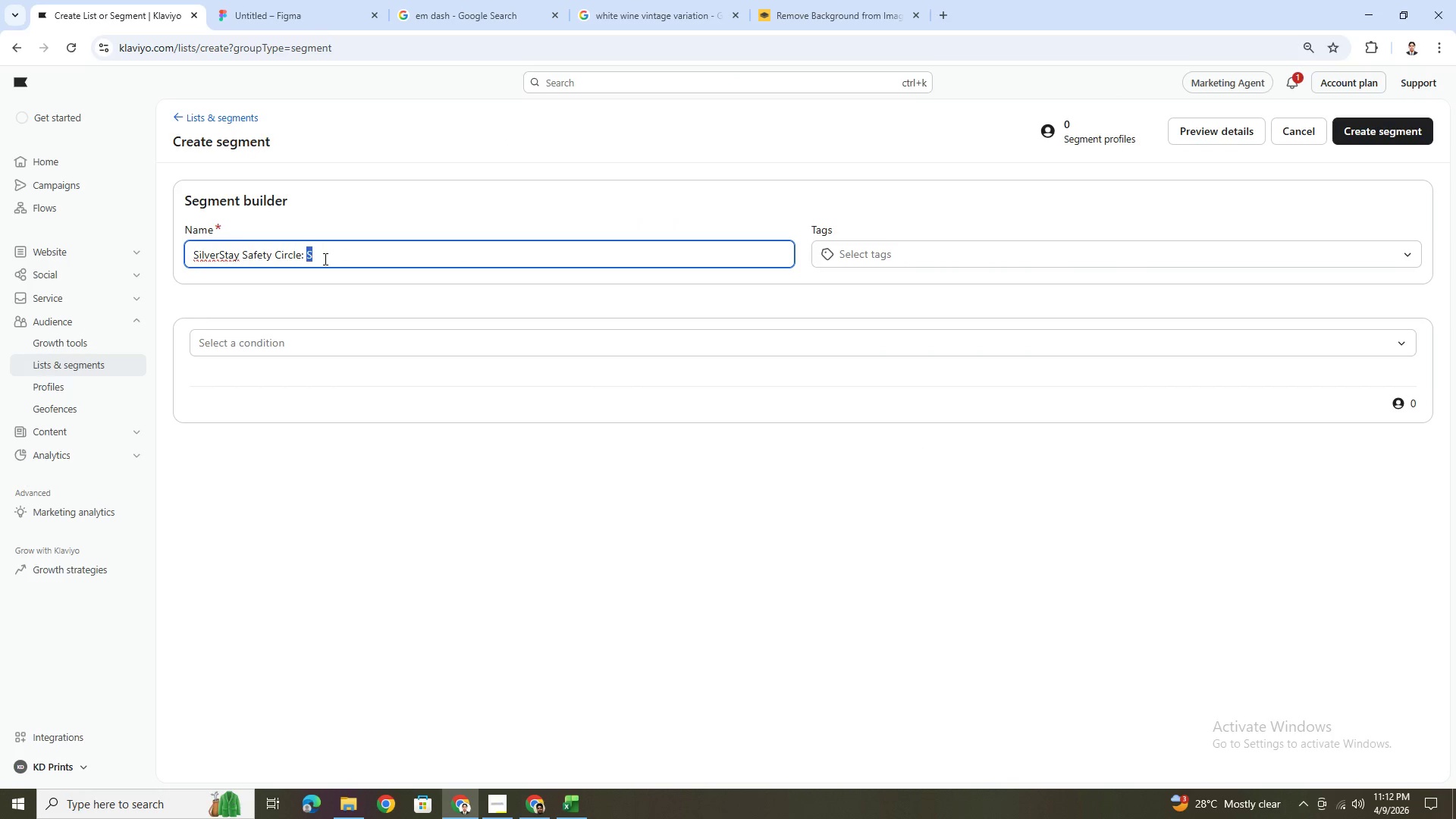 
key(Control+V)
 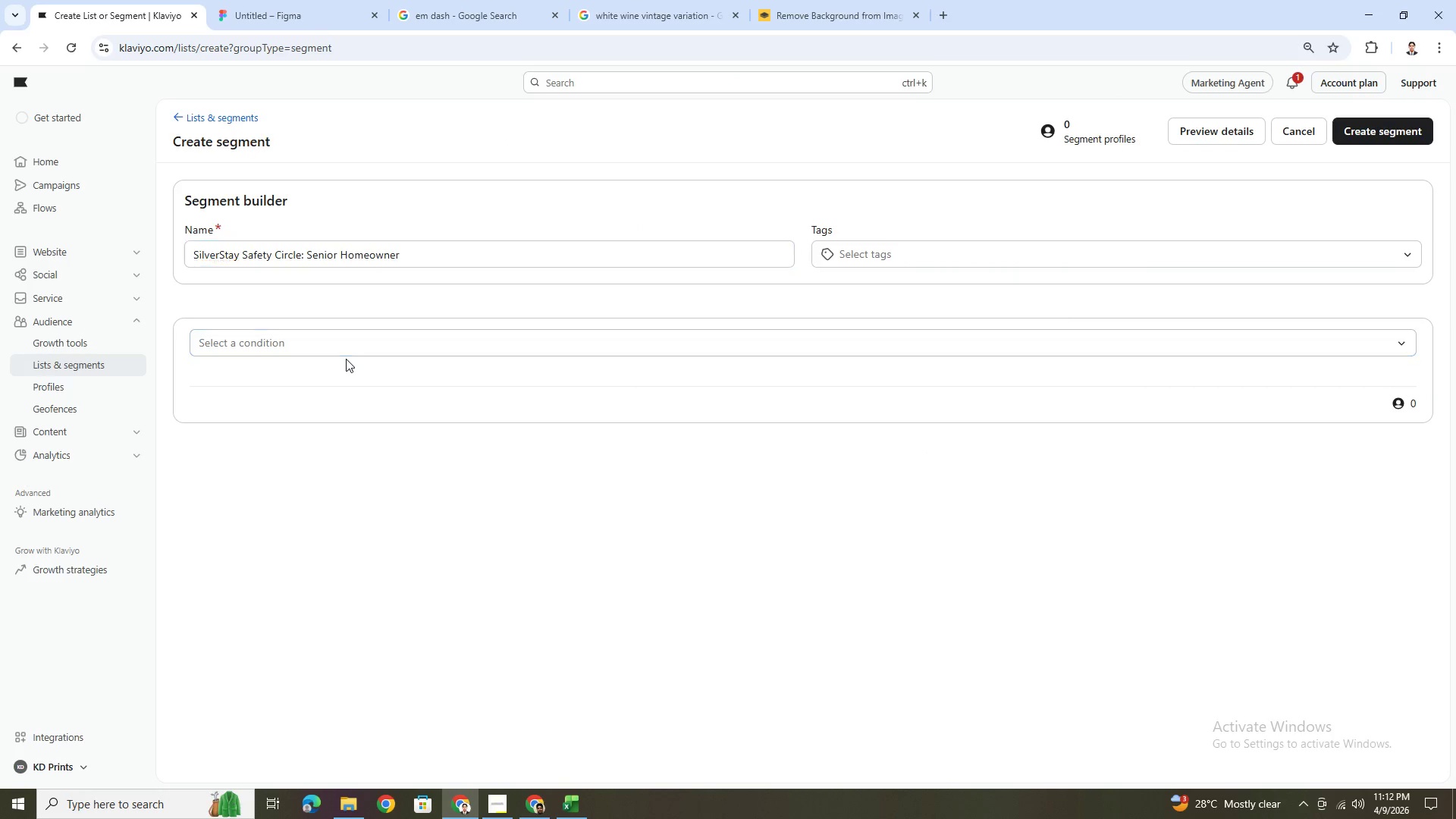 
double_click([343, 341])
 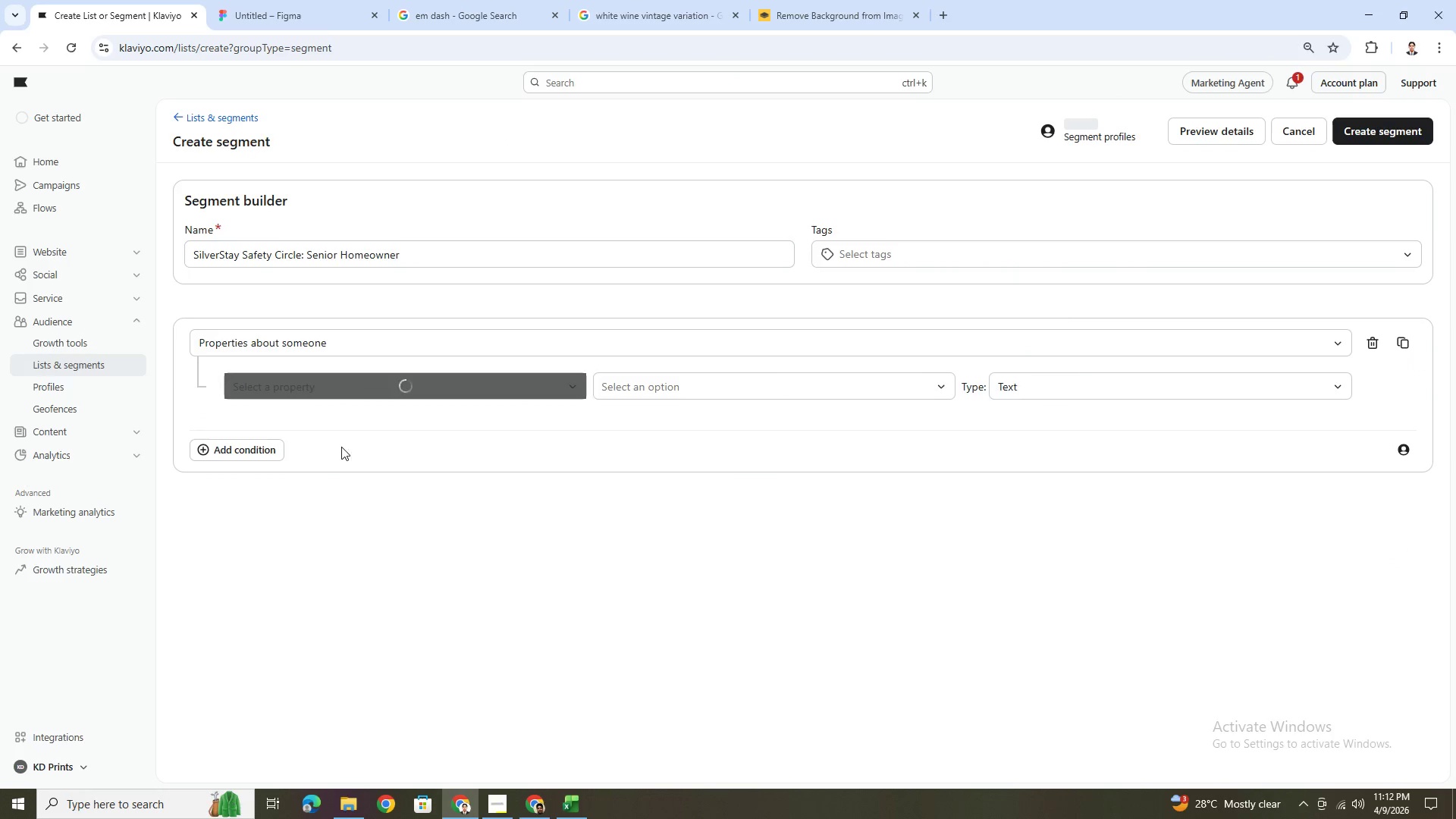 
left_click([335, 383])
 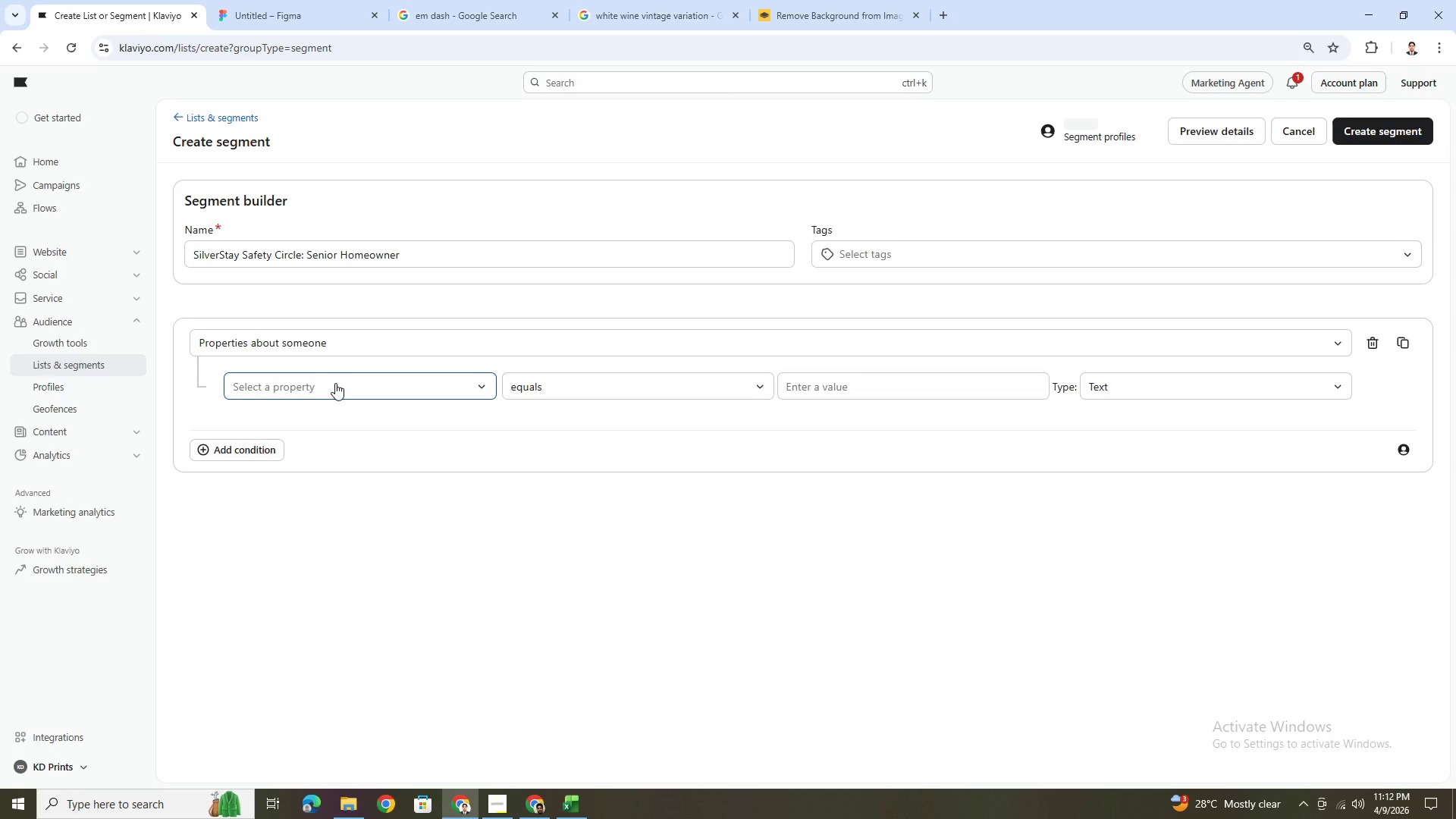 
left_click([335, 383])
 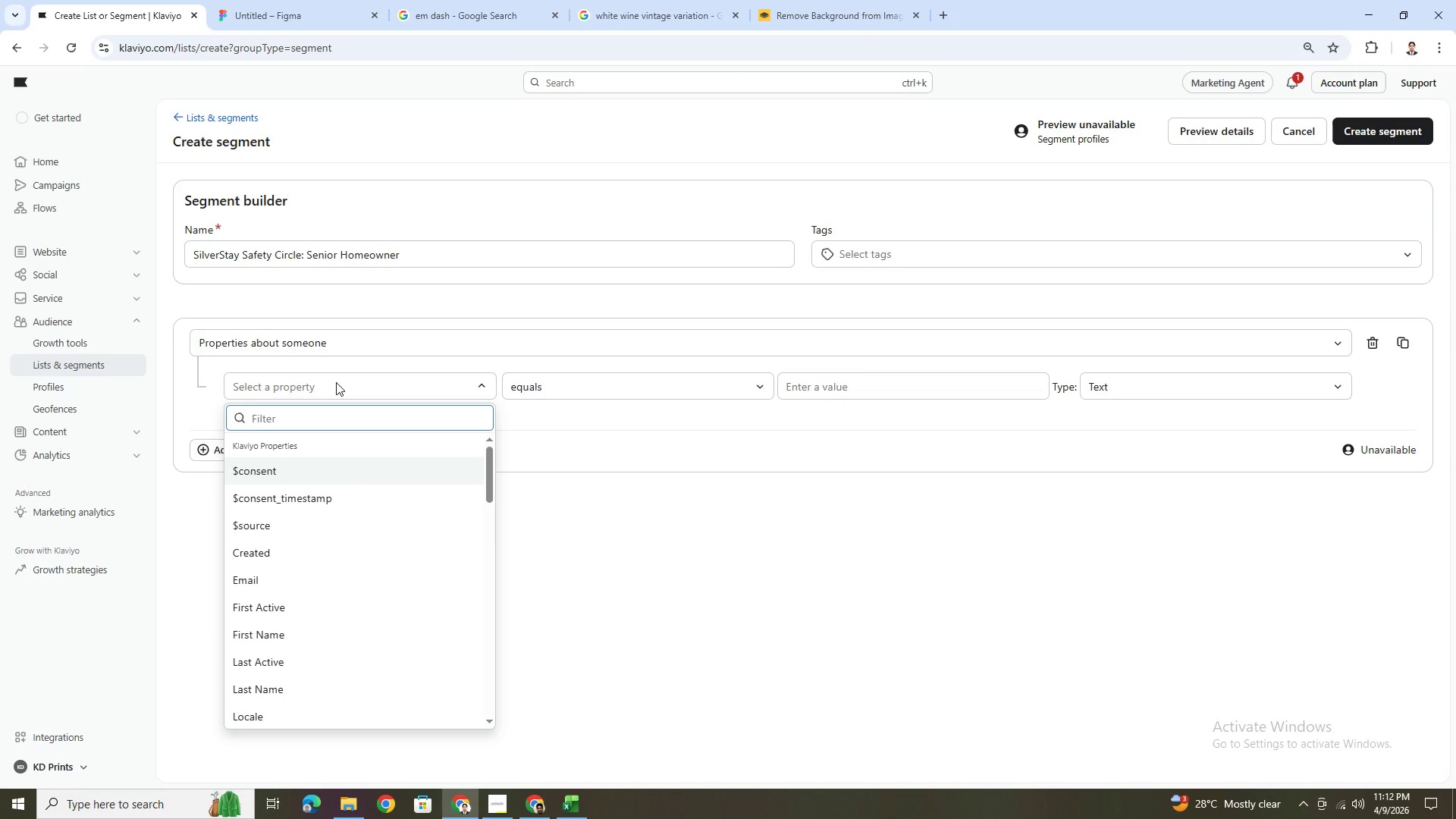 
type(lea)
 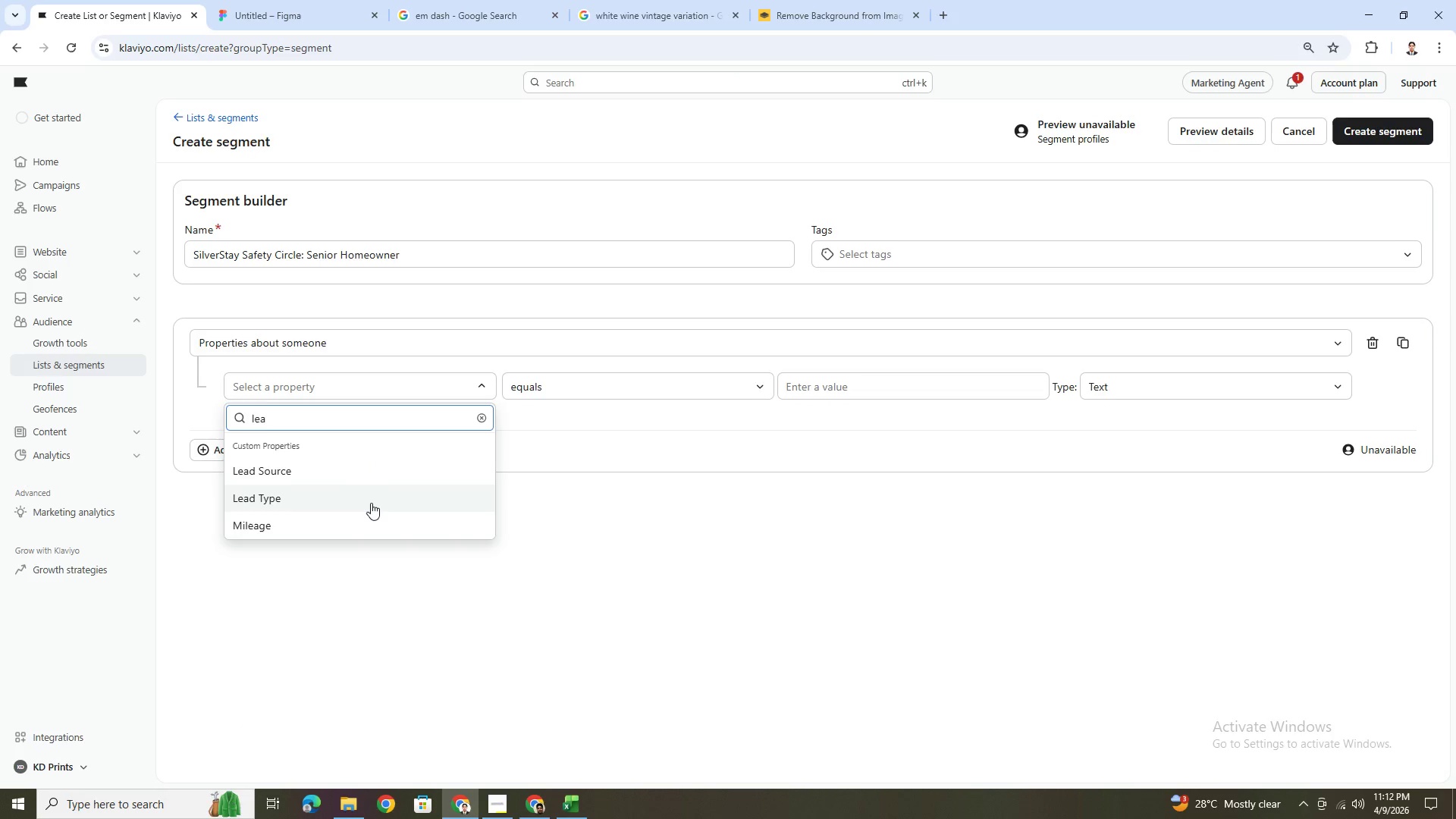 
left_click([371, 503])
 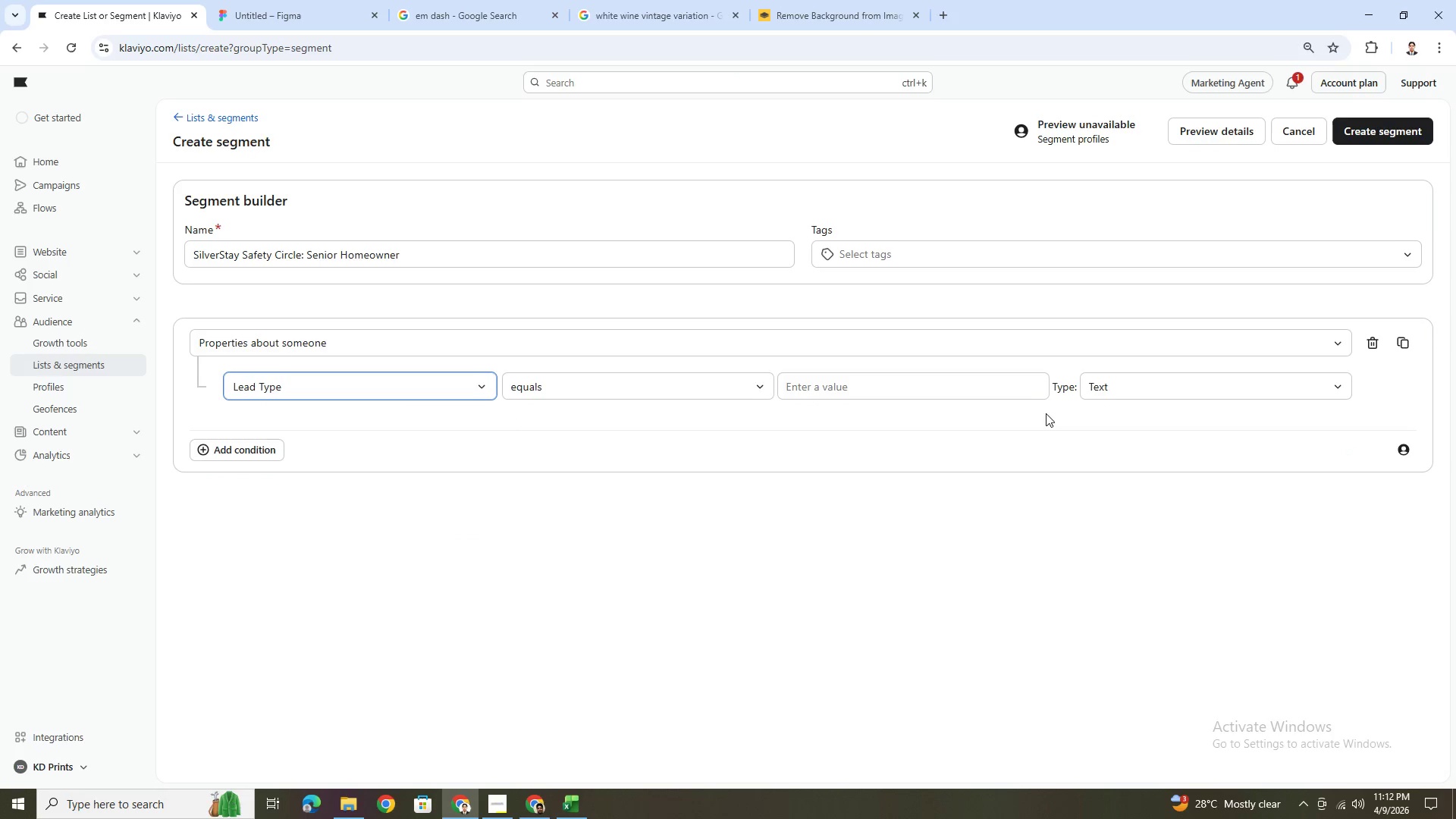 
left_click([1028, 398])
 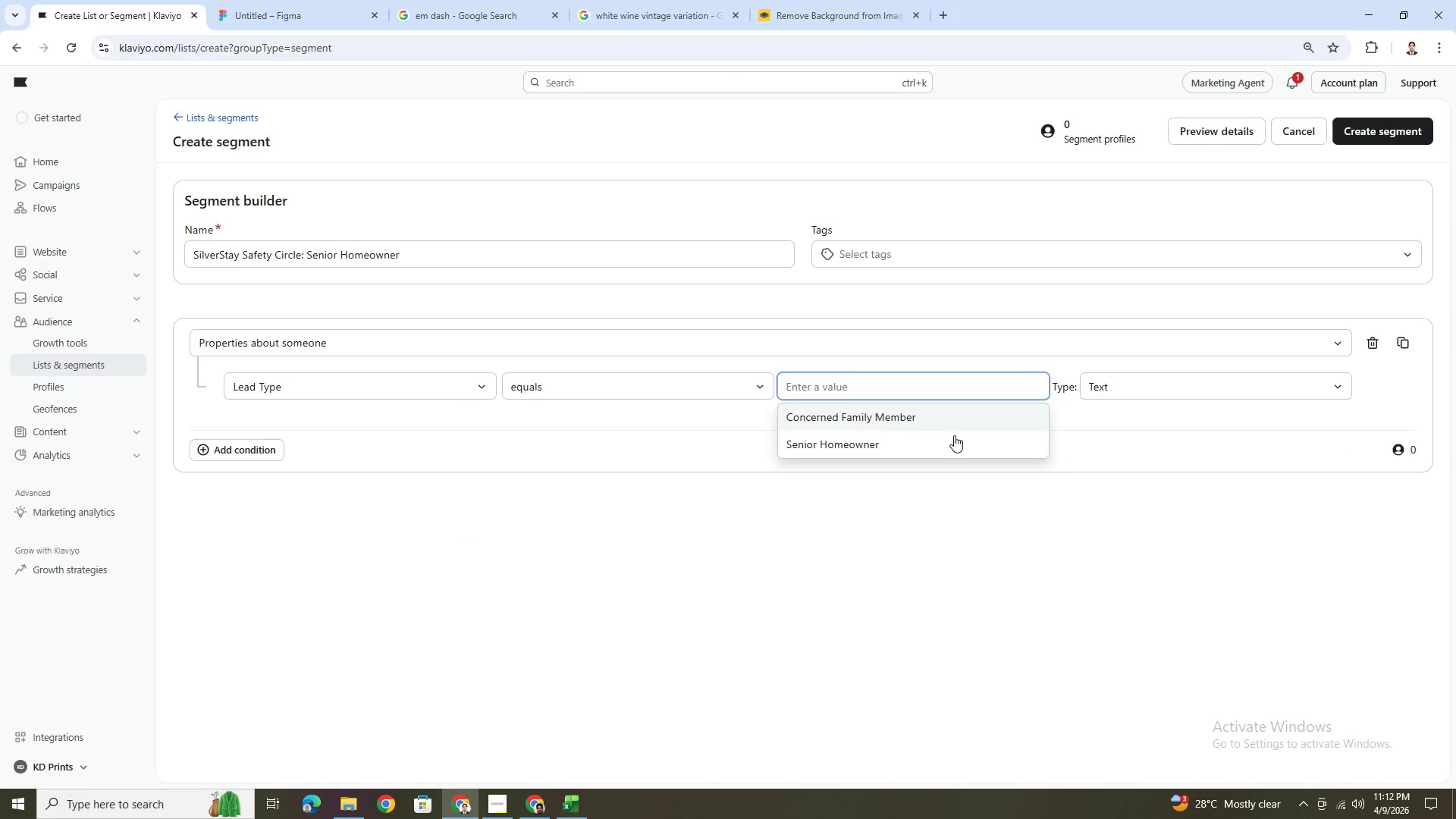 
left_click([953, 438])
 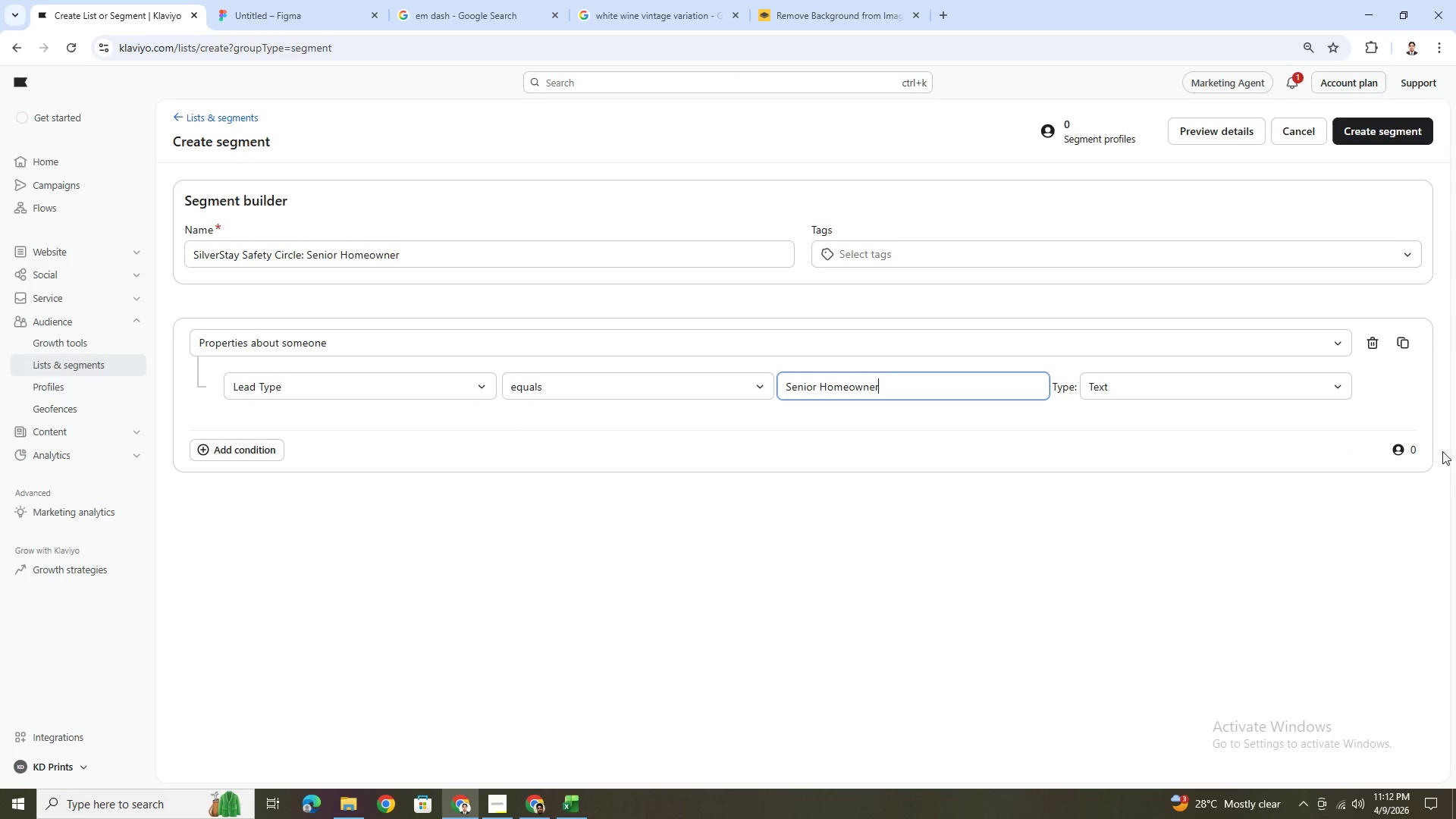 
left_click([1222, 123])
 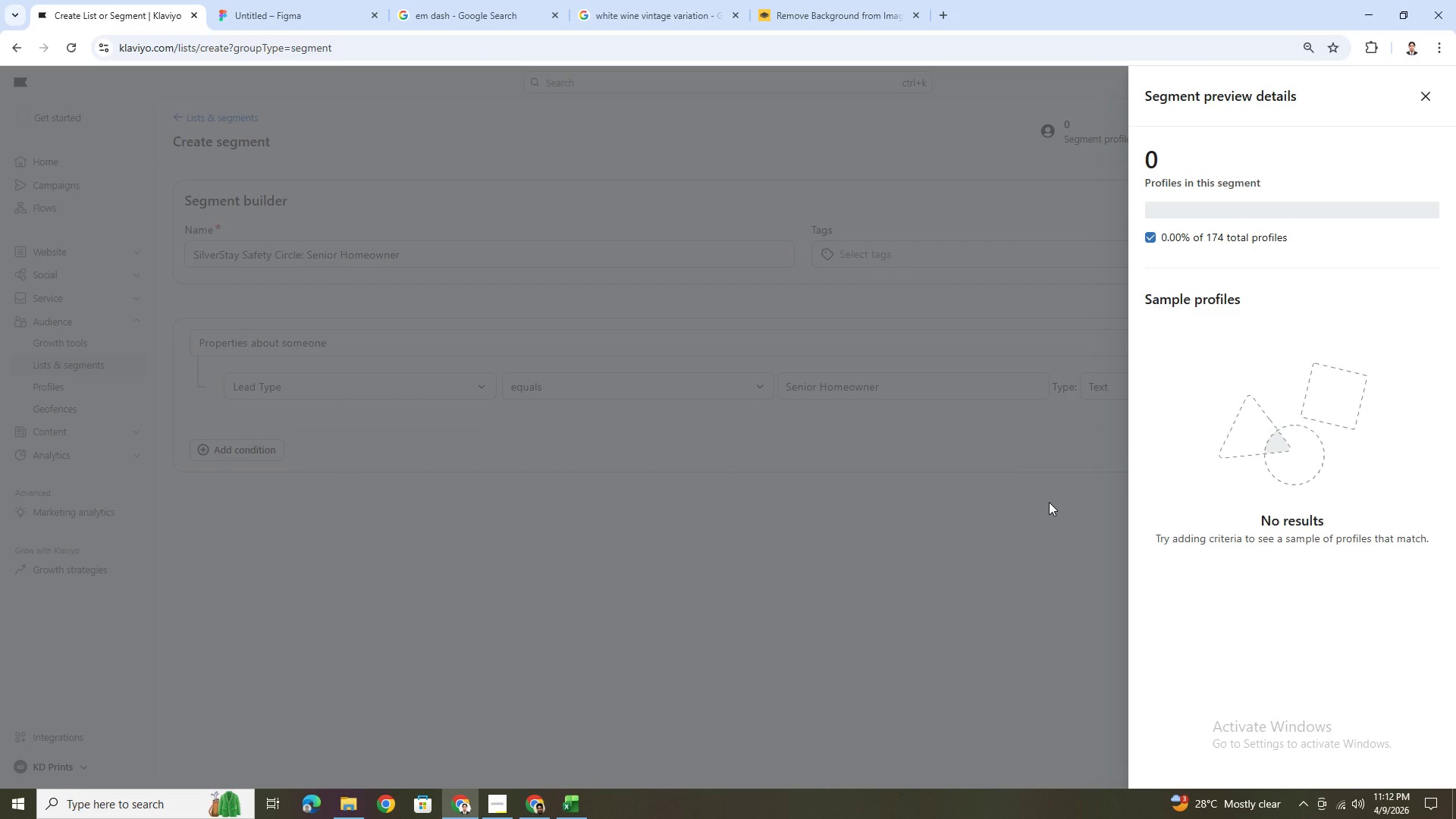 
left_click([1049, 502])
 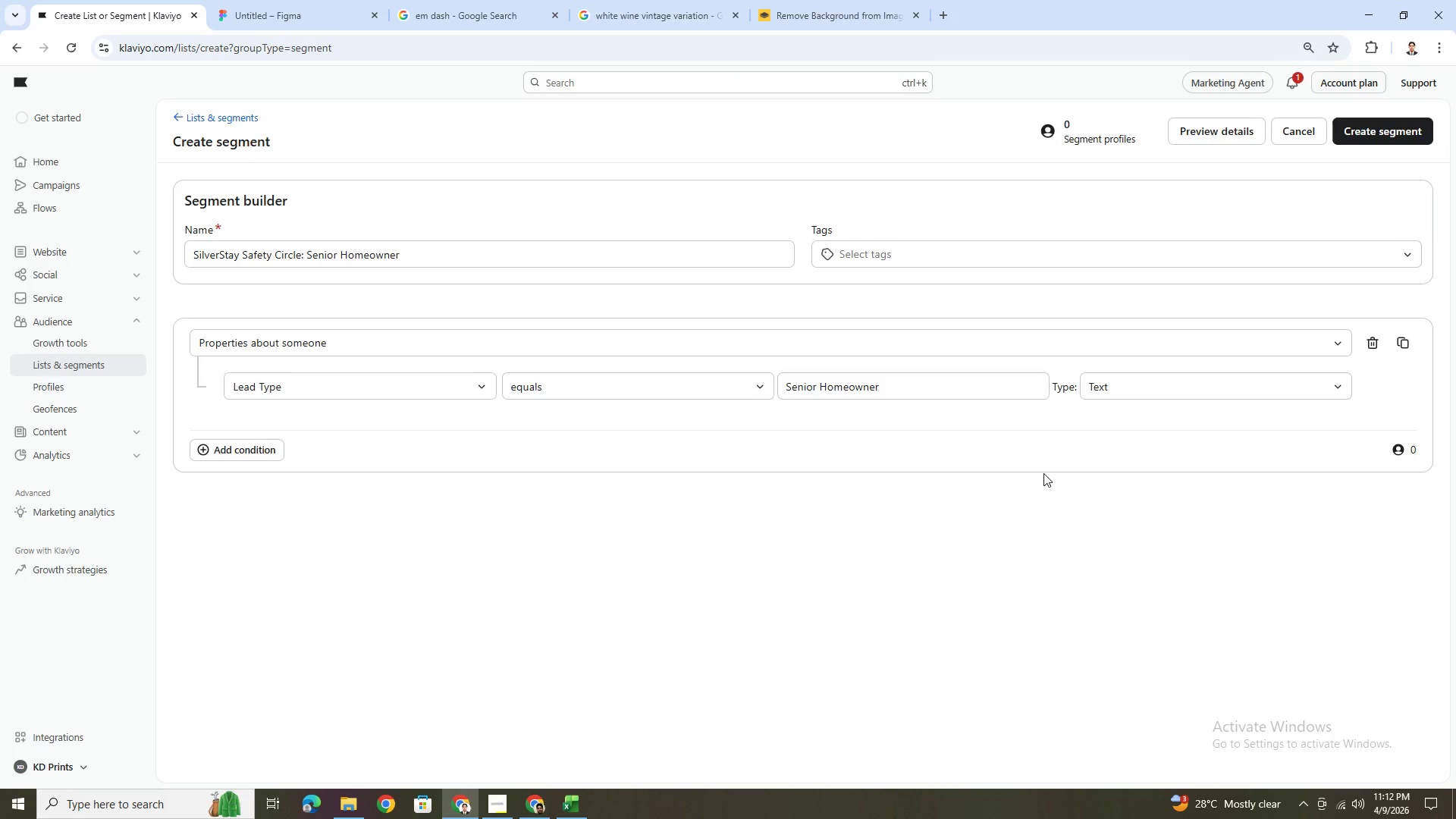 
left_click([1161, 394])
 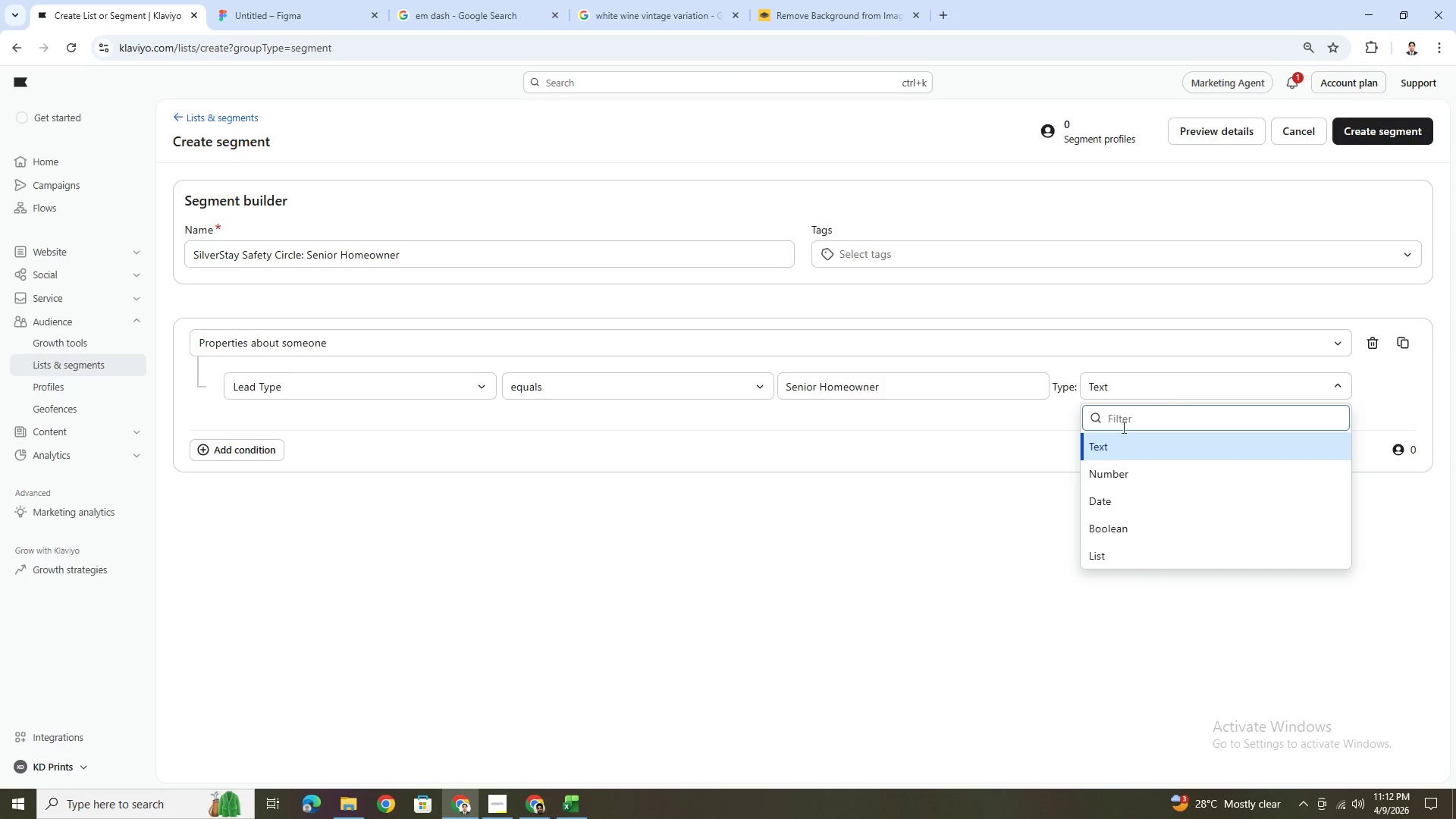 
left_click([978, 528])
 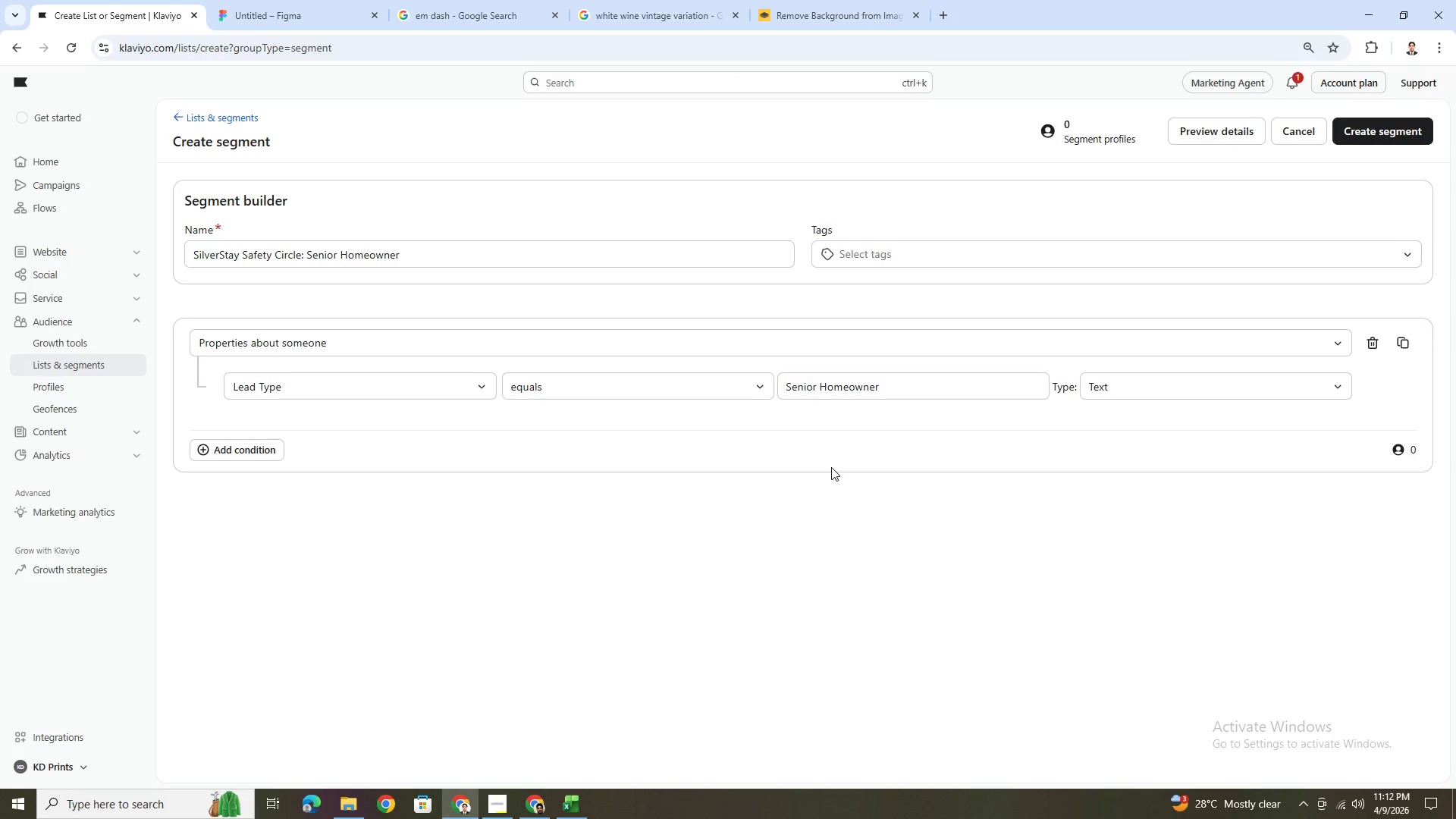 
wait(5.08)
 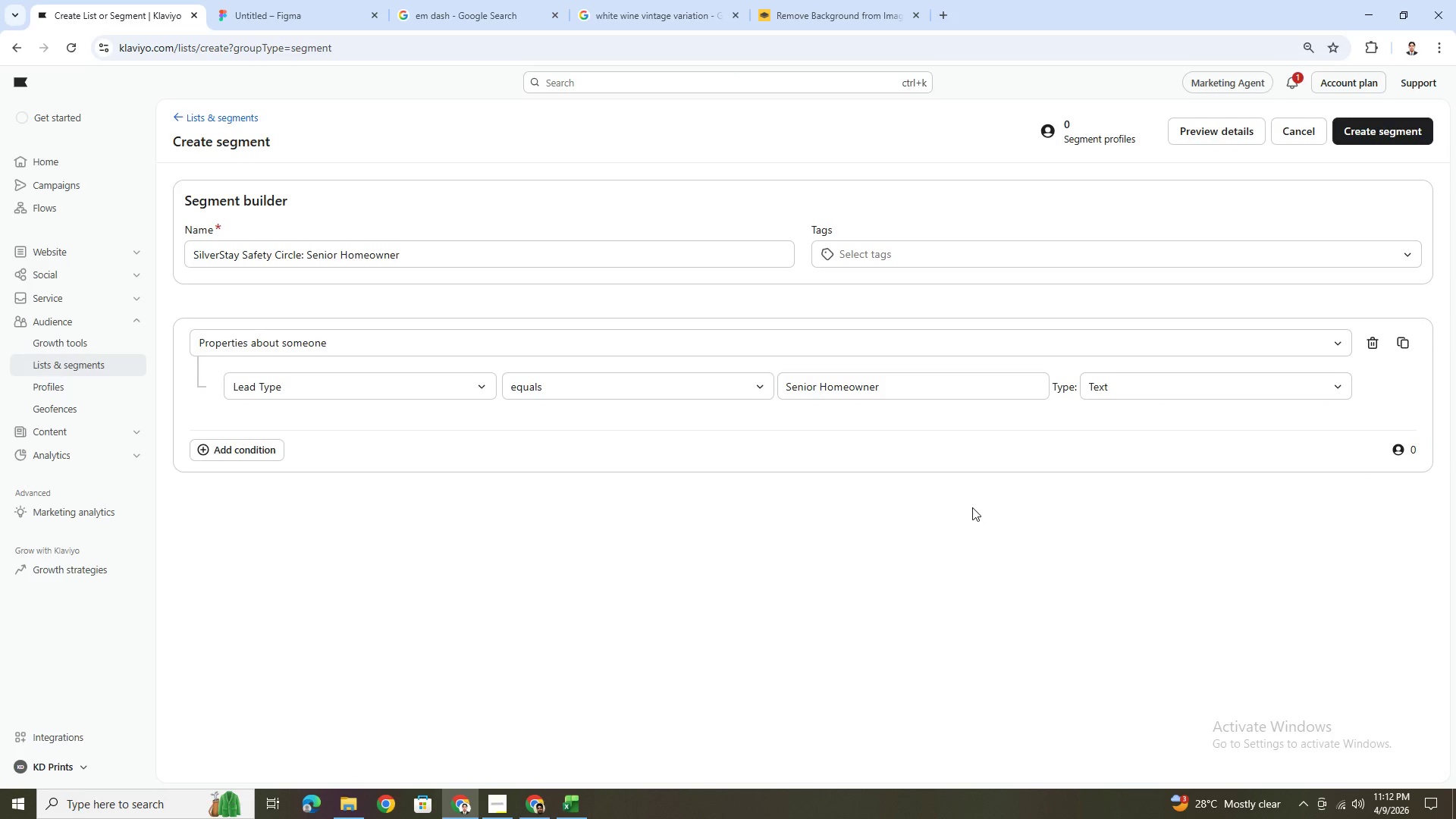 
left_click([1296, 80])
 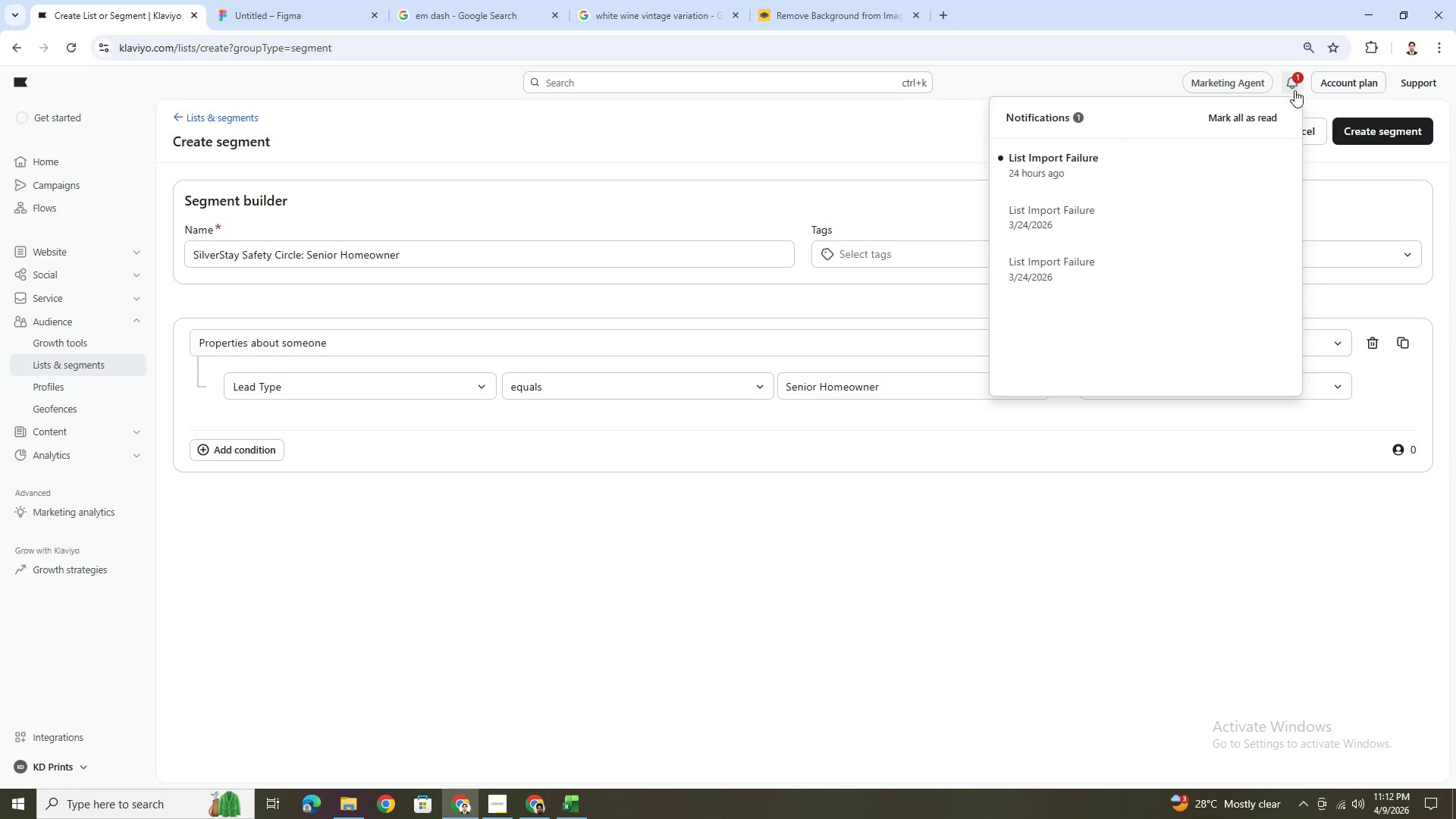 
left_click([1275, 113])
 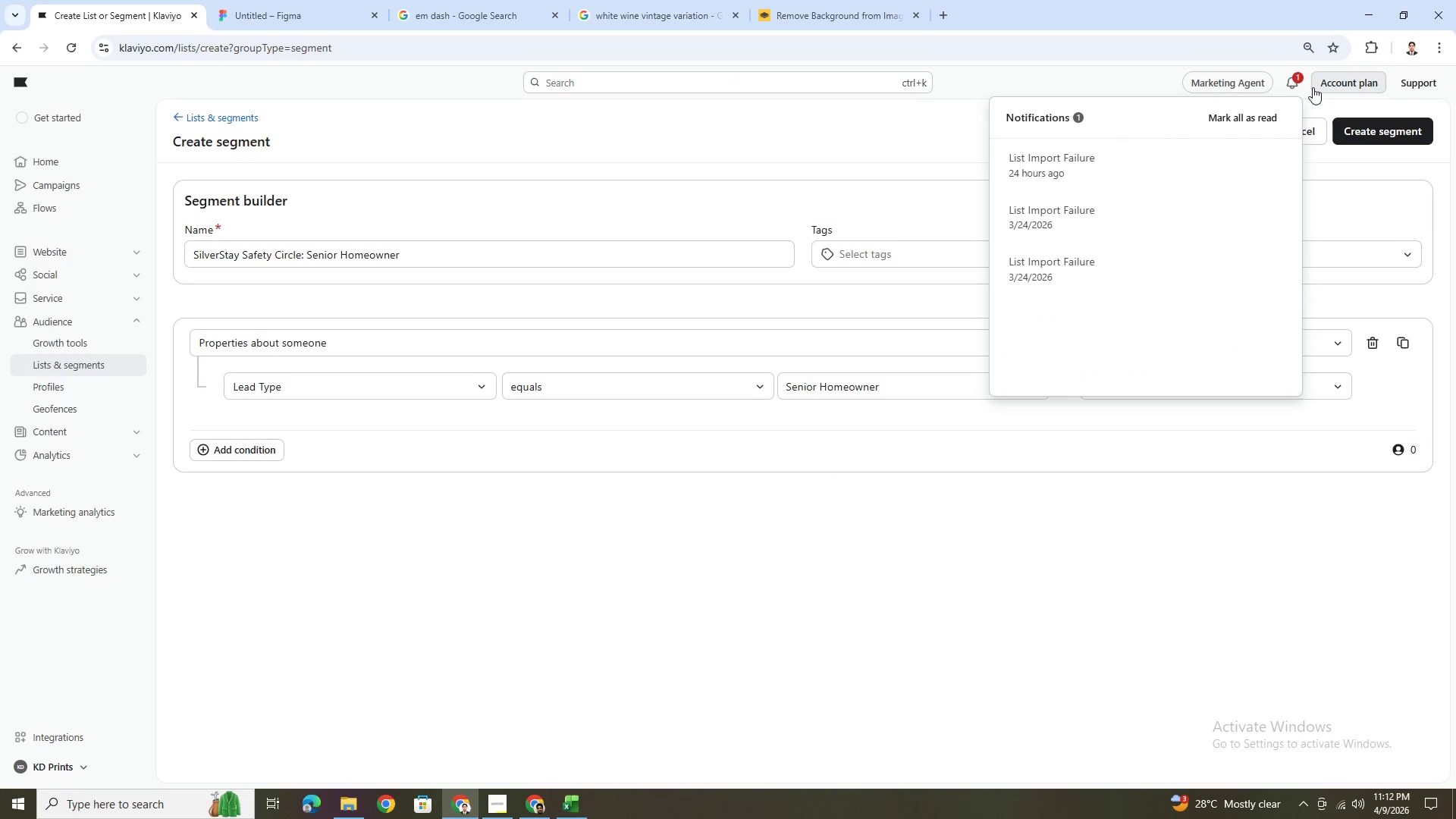 
left_click([1292, 83])
 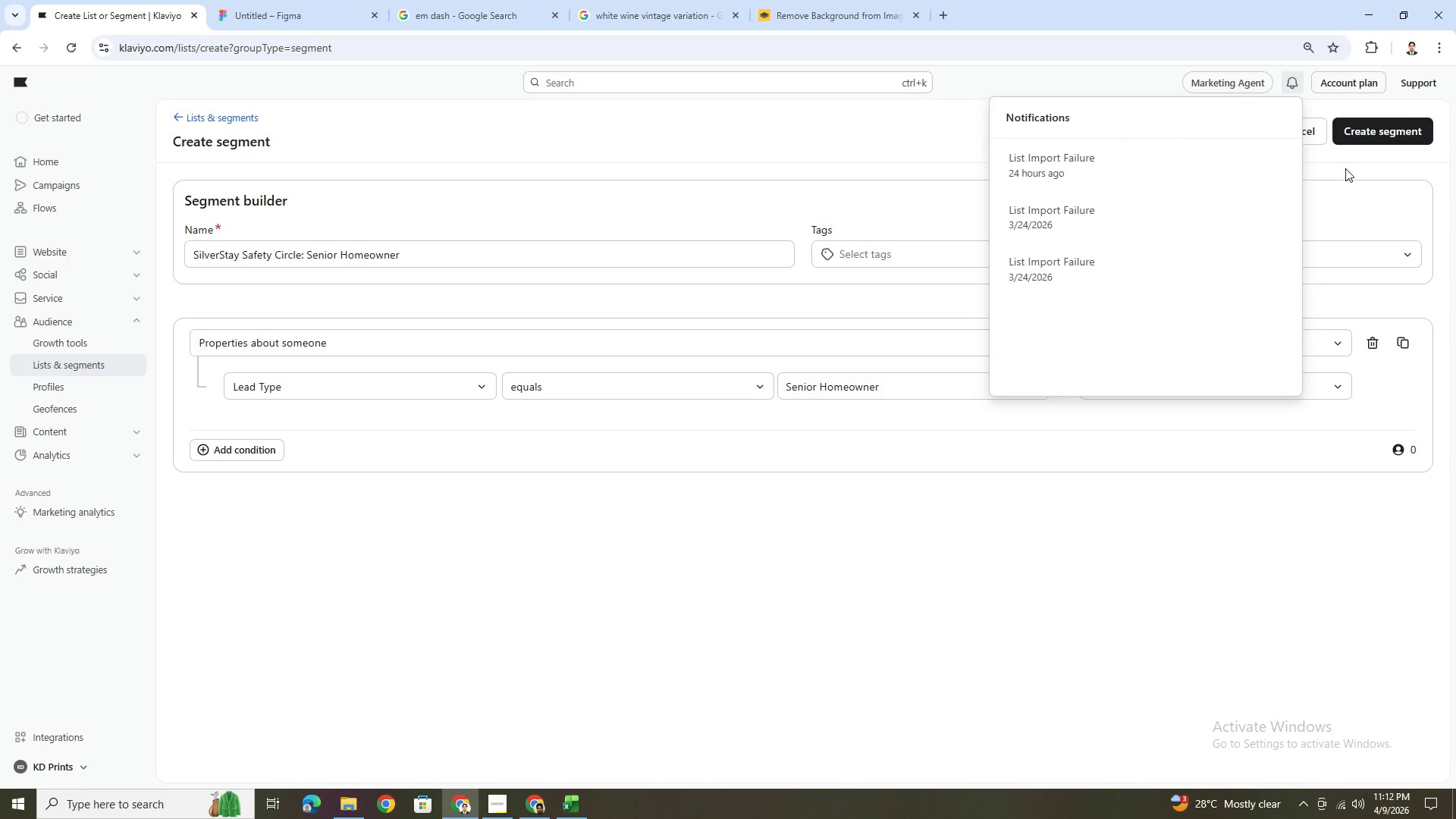 
left_click([1348, 176])
 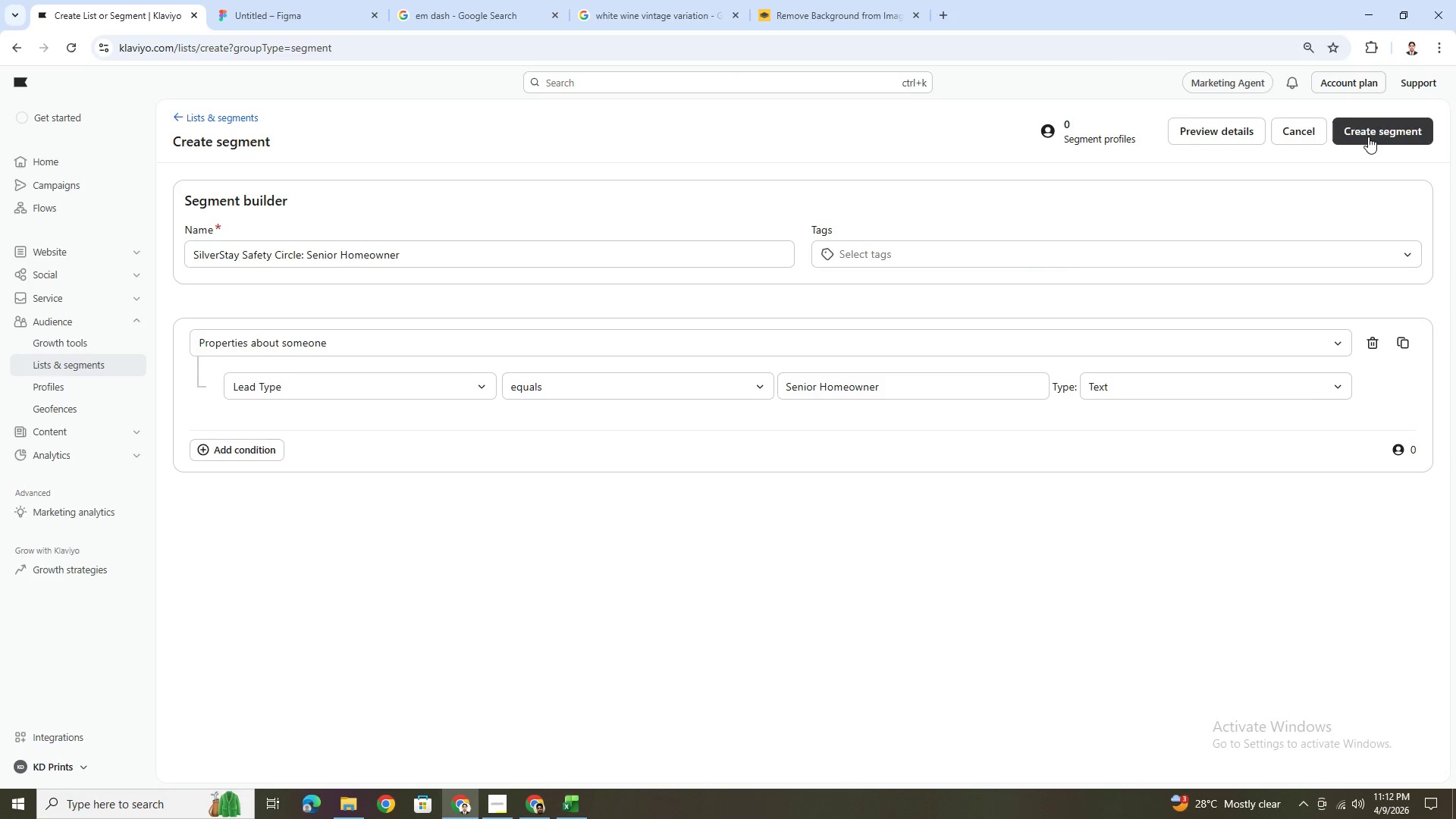 
left_click([1368, 136])
 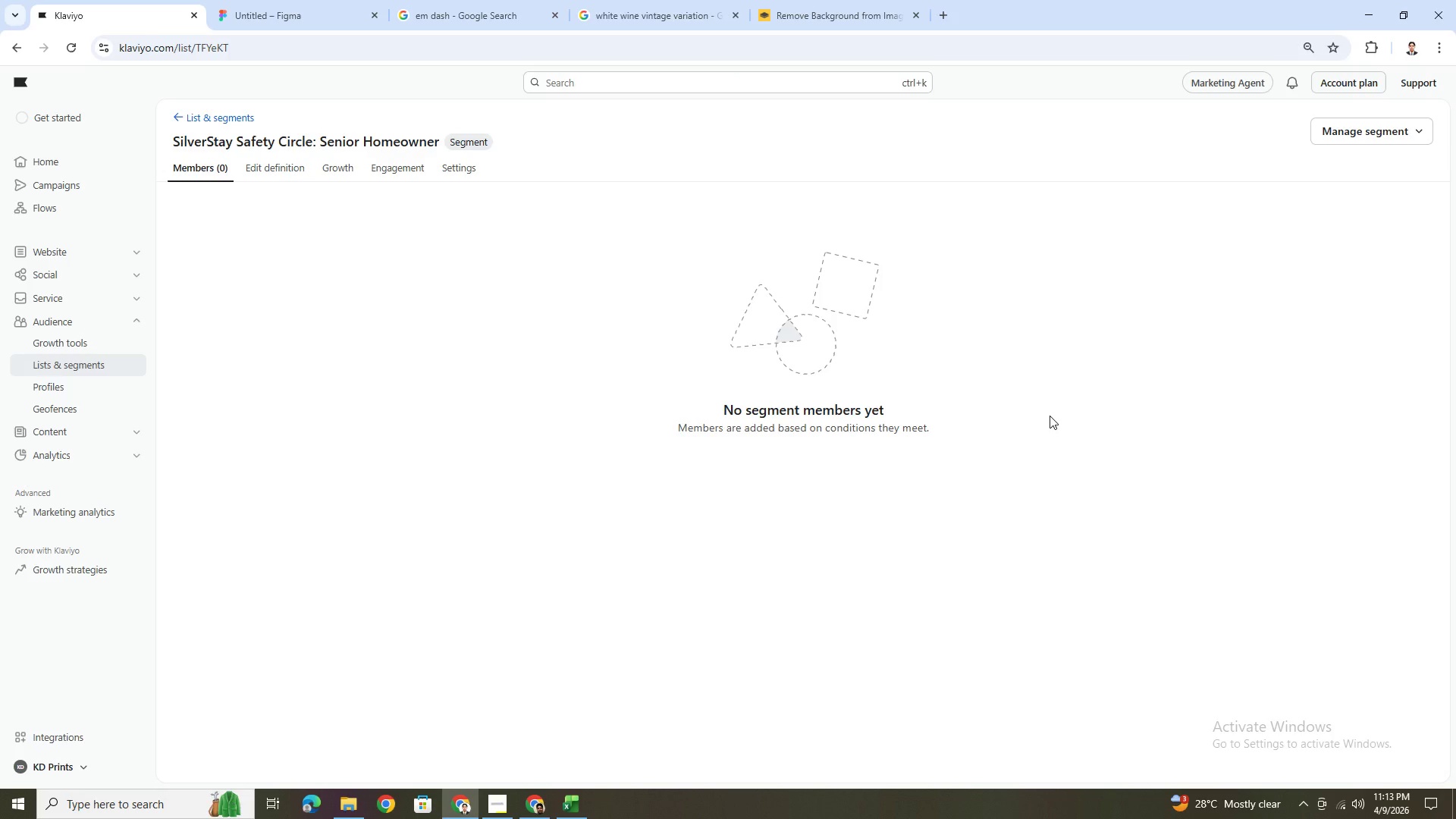 
wait(38.59)
 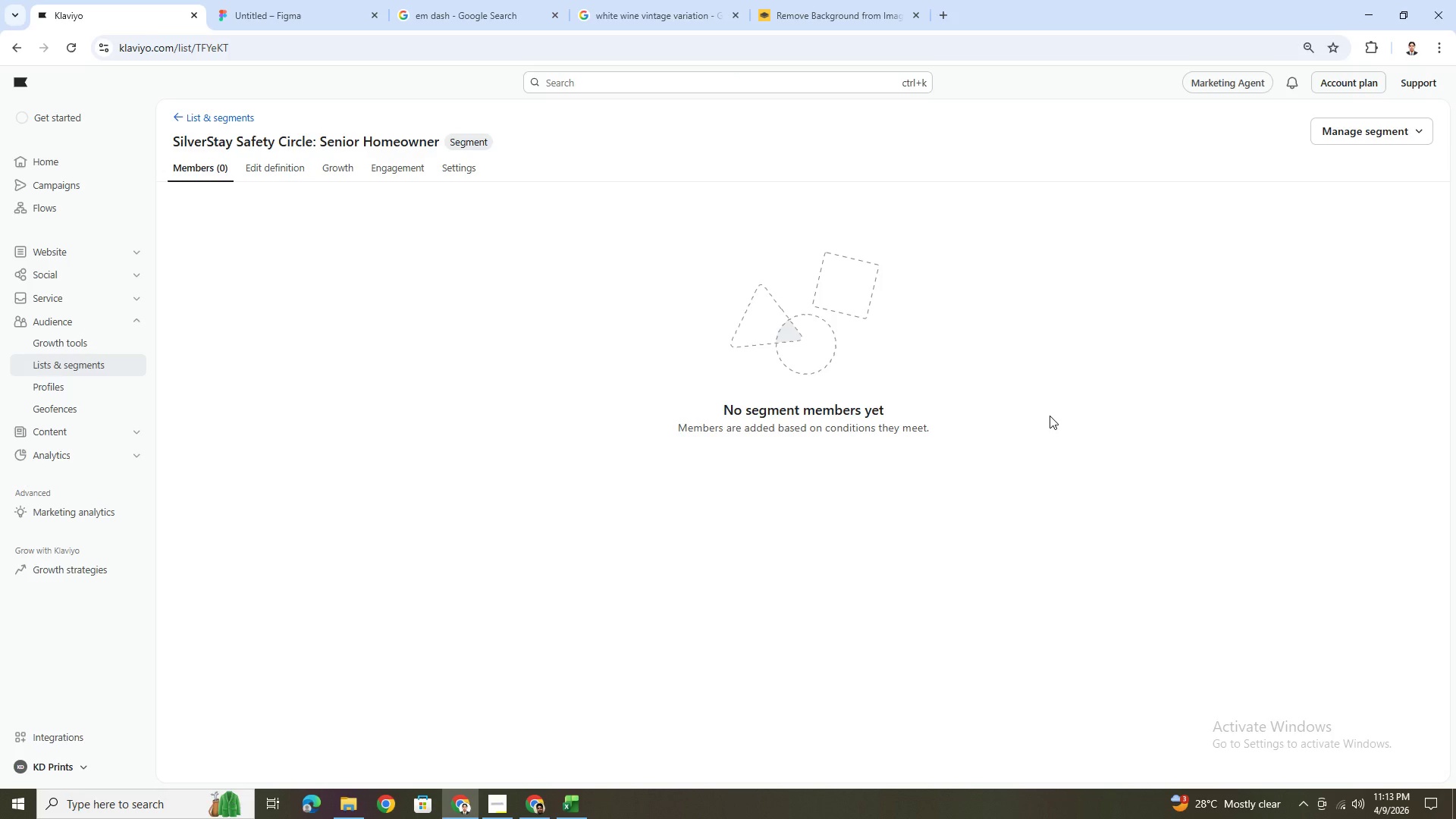 
left_click([335, 175])
 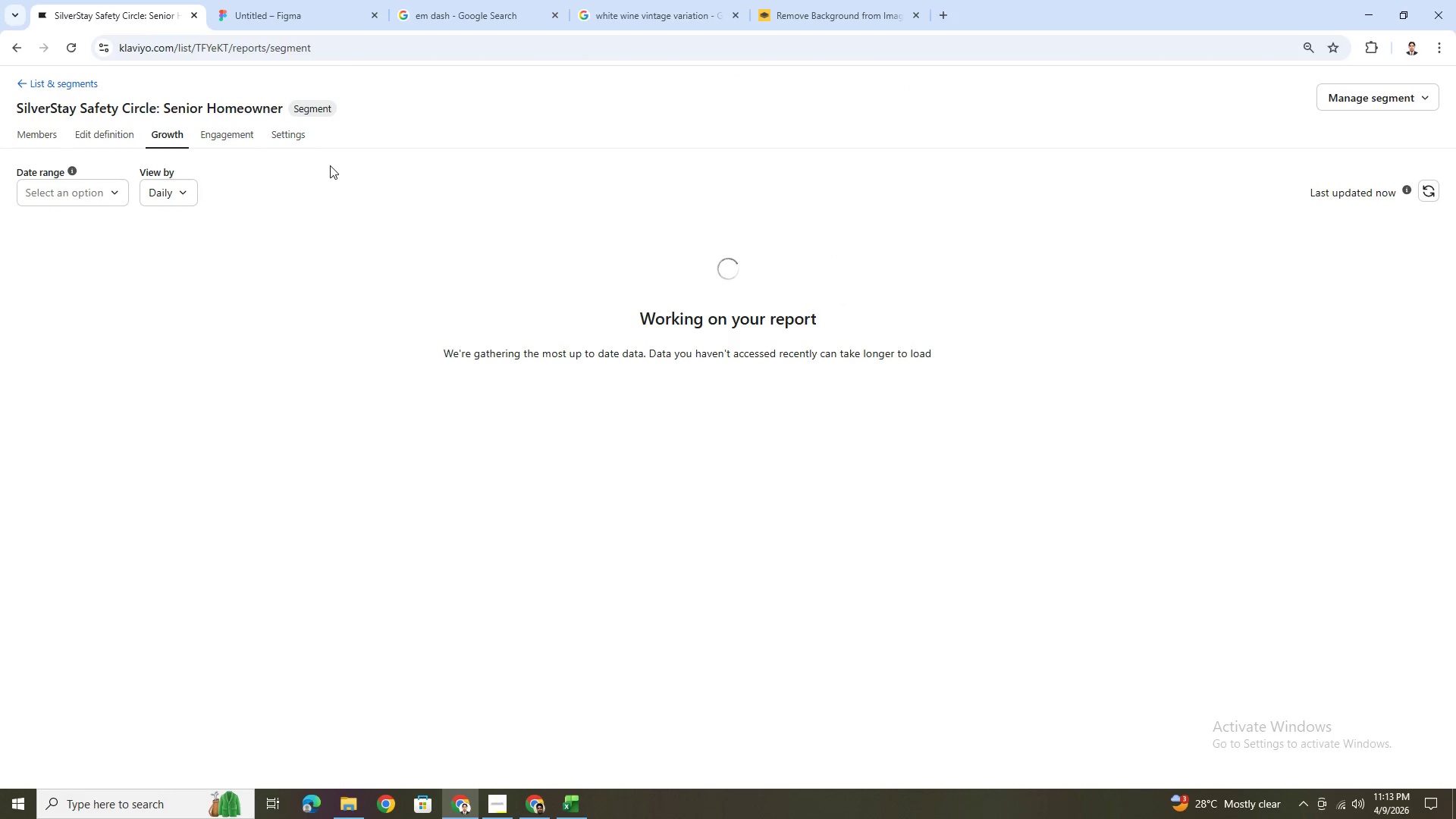 
left_click([290, 127])
 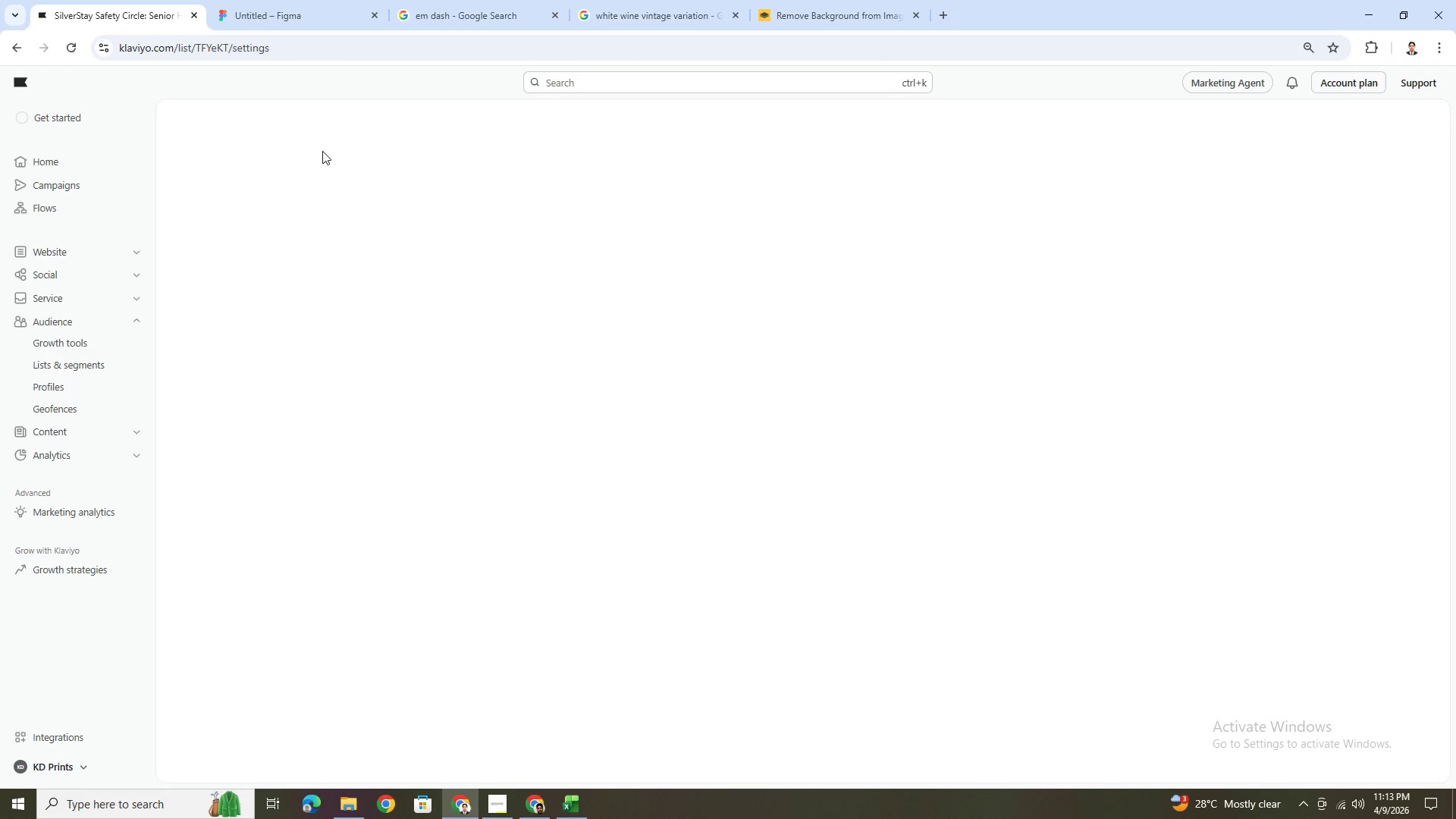 
mouse_move([467, 293])
 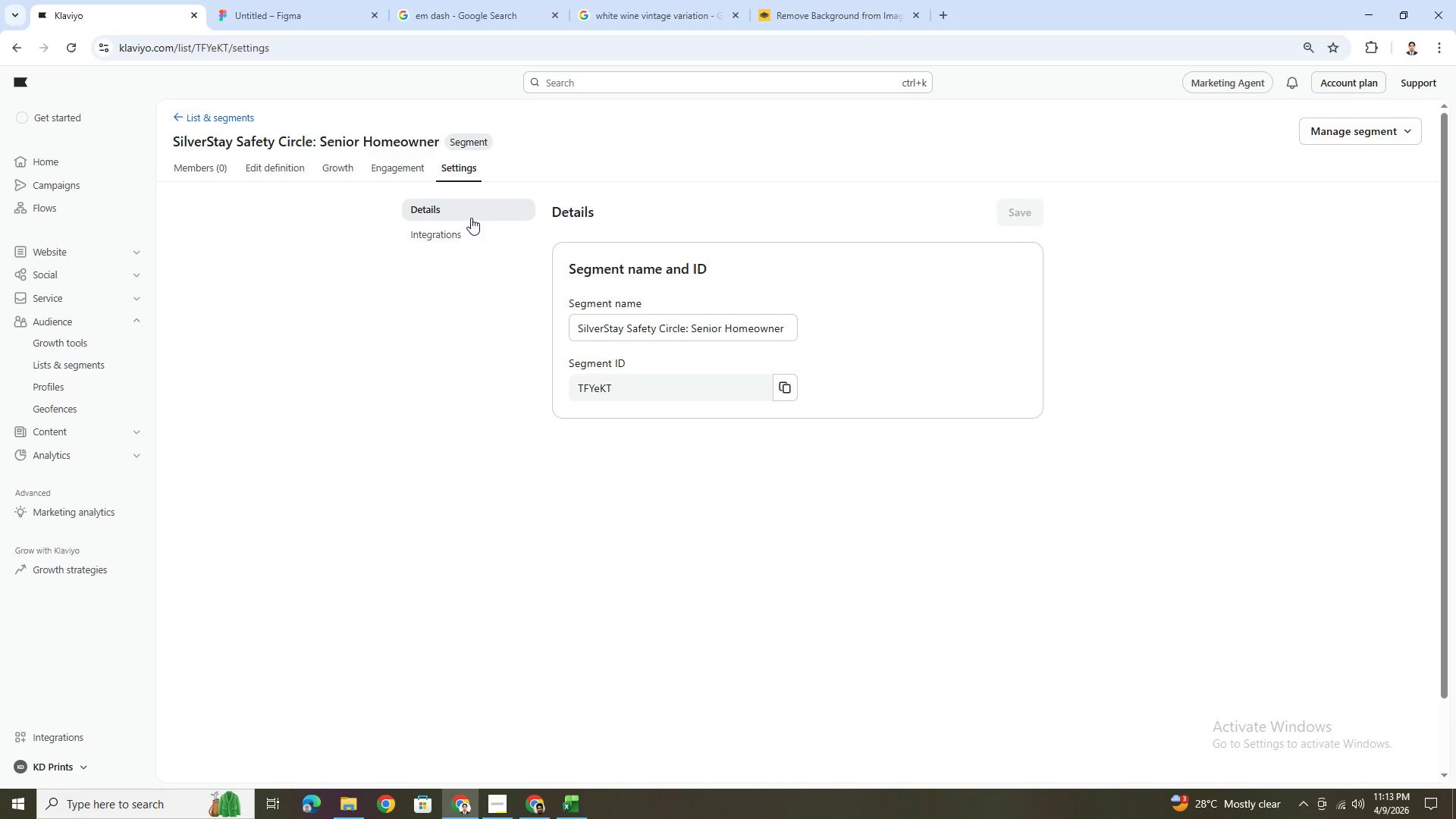 
double_click([474, 226])
 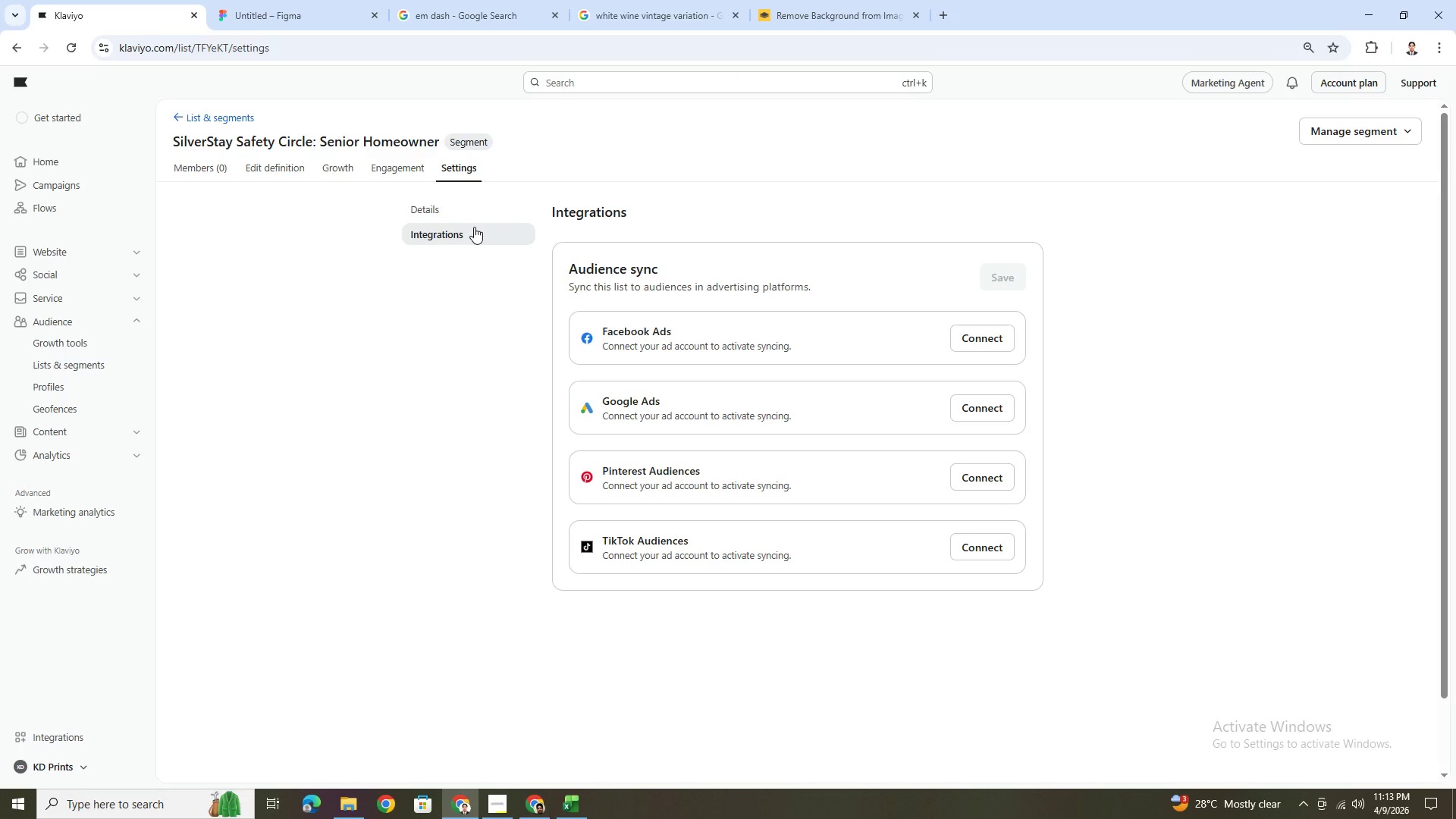 
left_click([425, 392])
 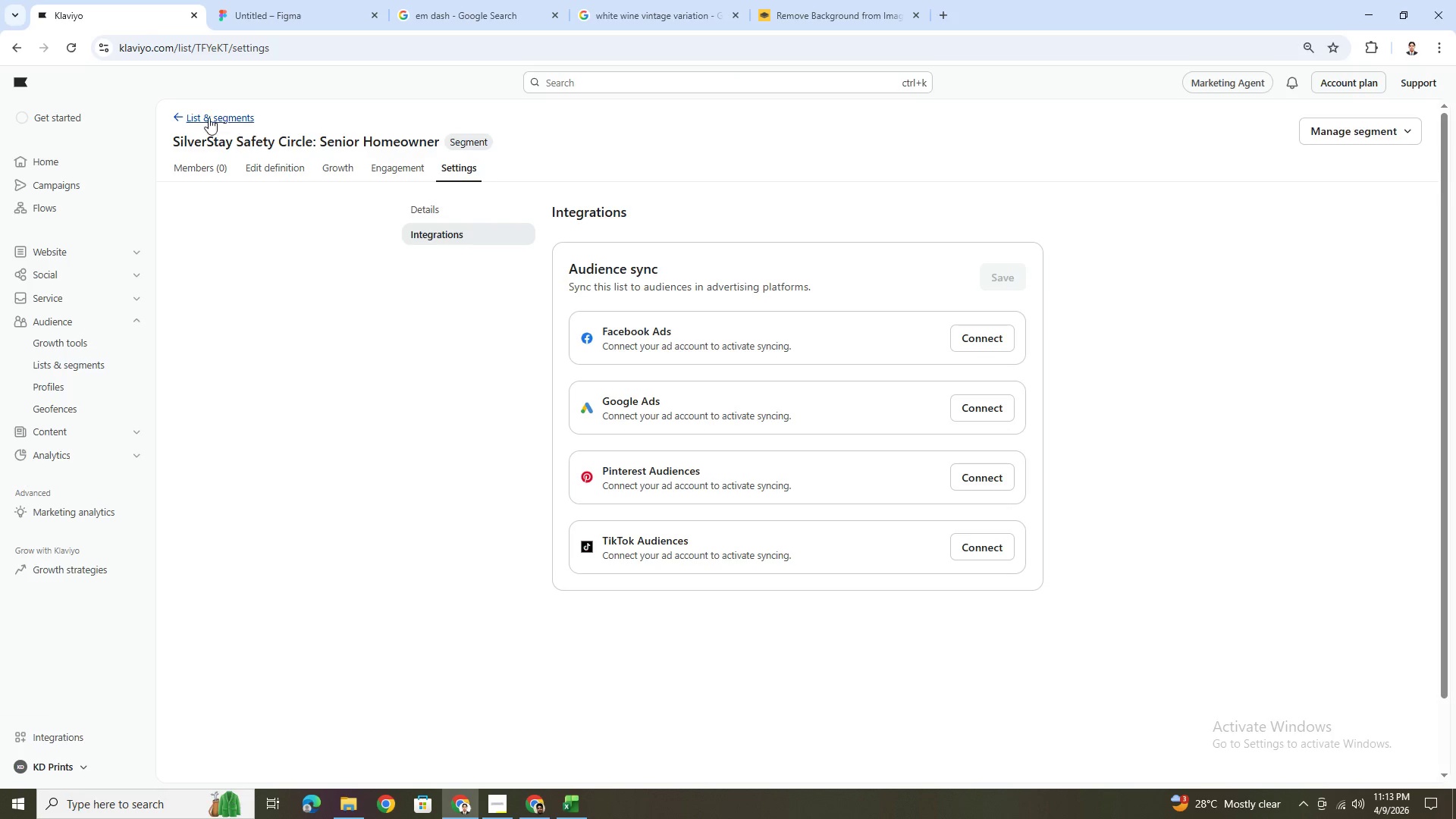 
left_click([174, 117])
 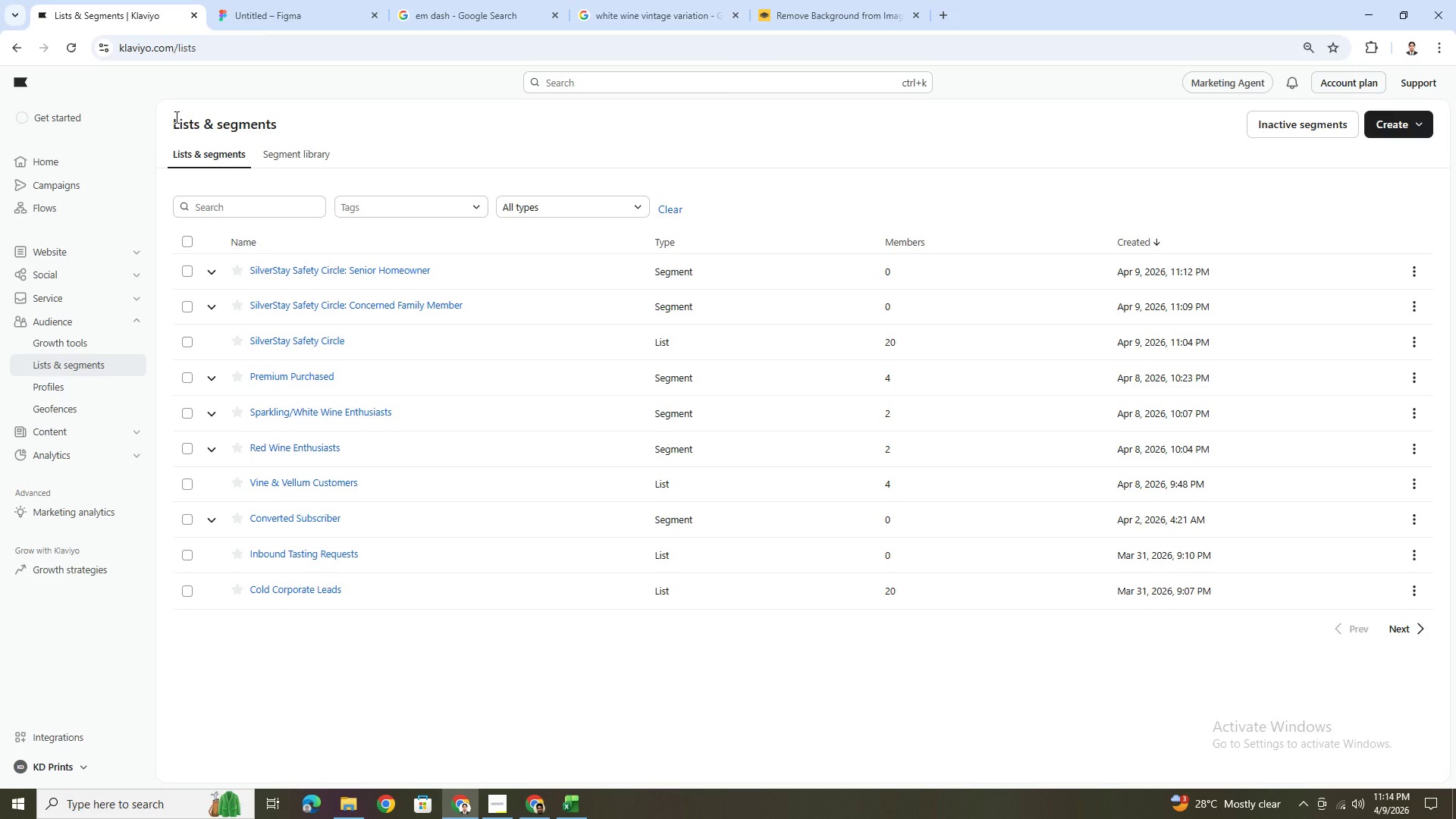 
wait(31.61)
 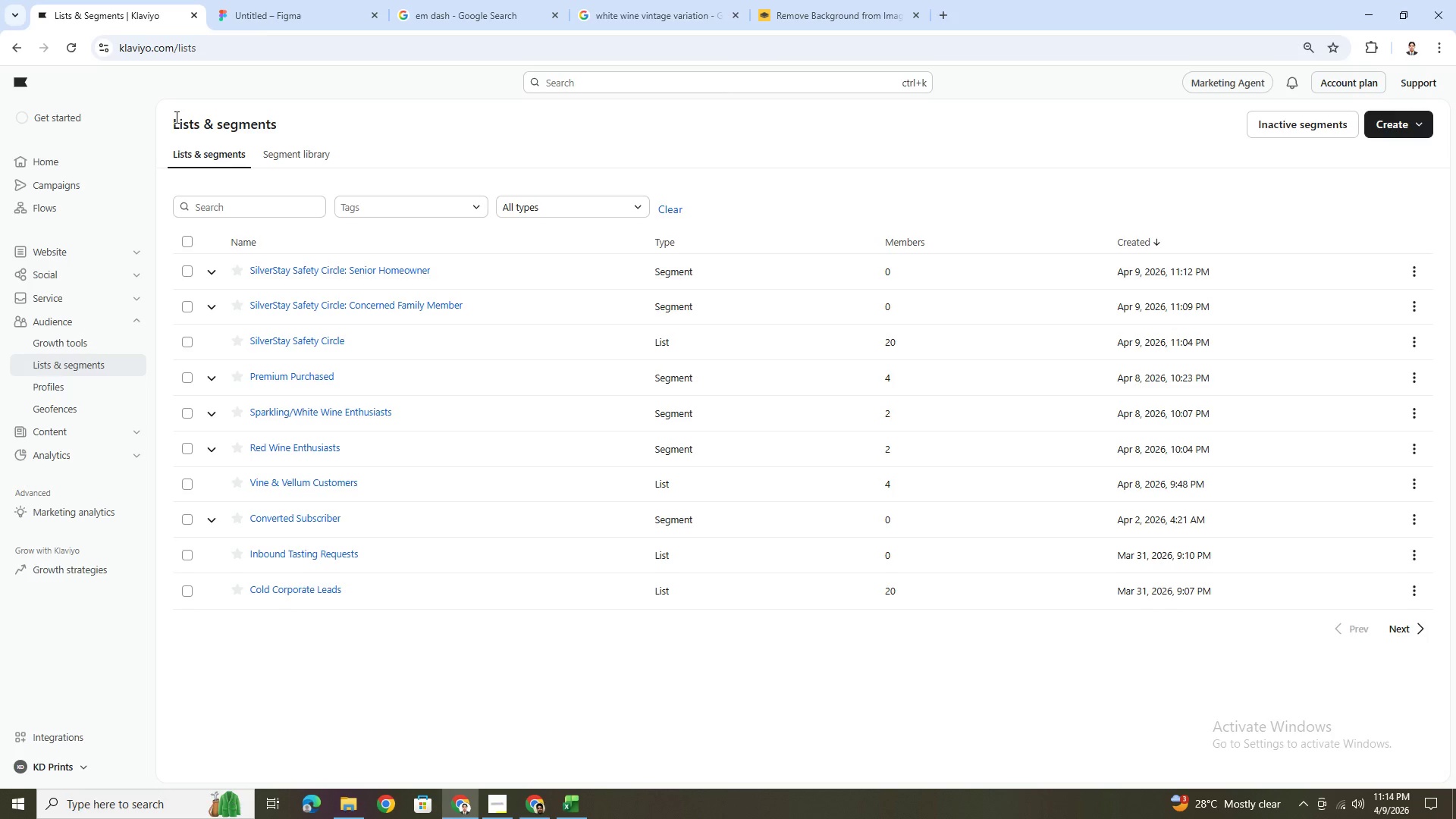 
scroll: coordinate [510, 394], scroll_direction: down, amount: 3.0
 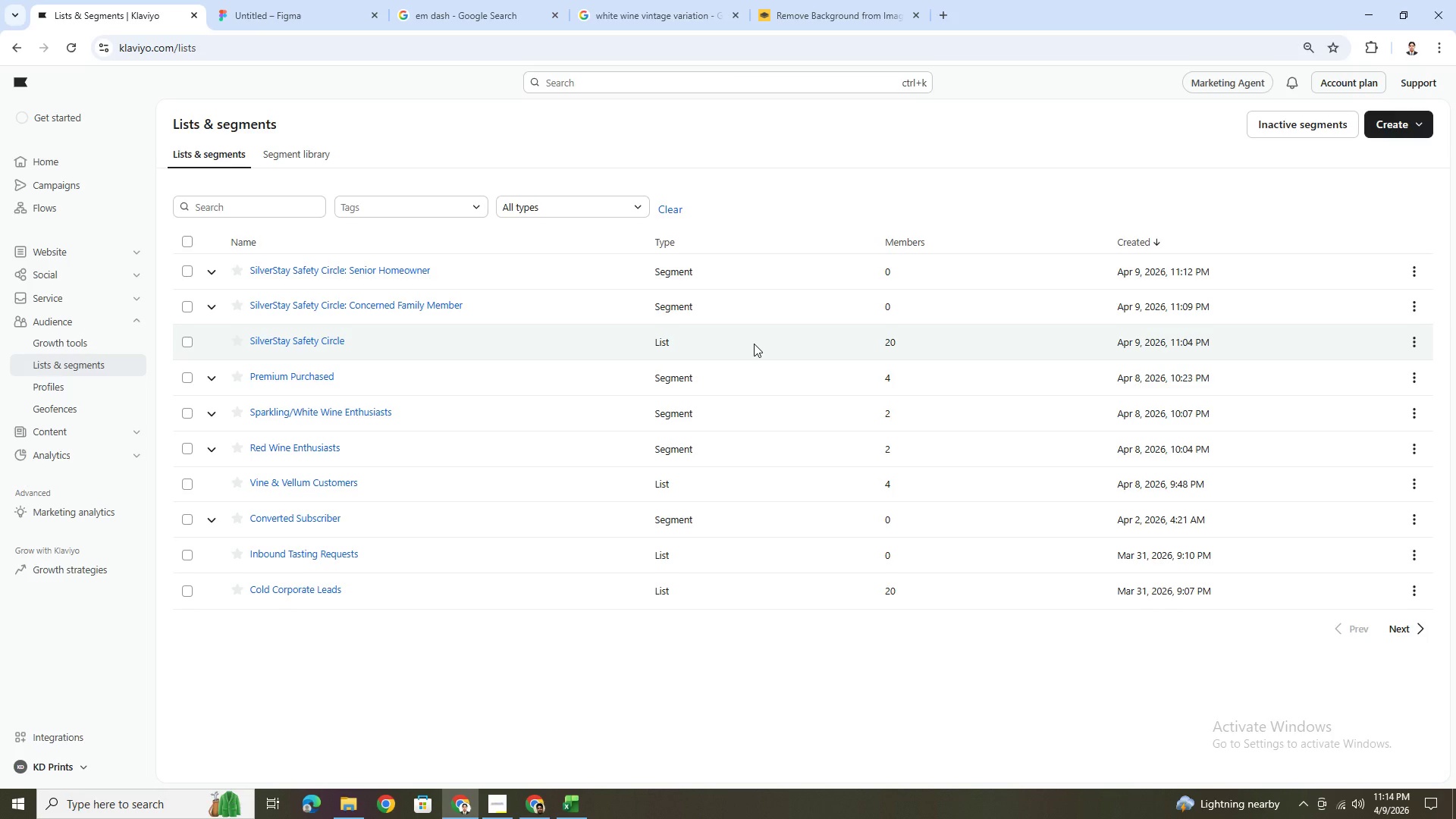 
wait(15.8)
 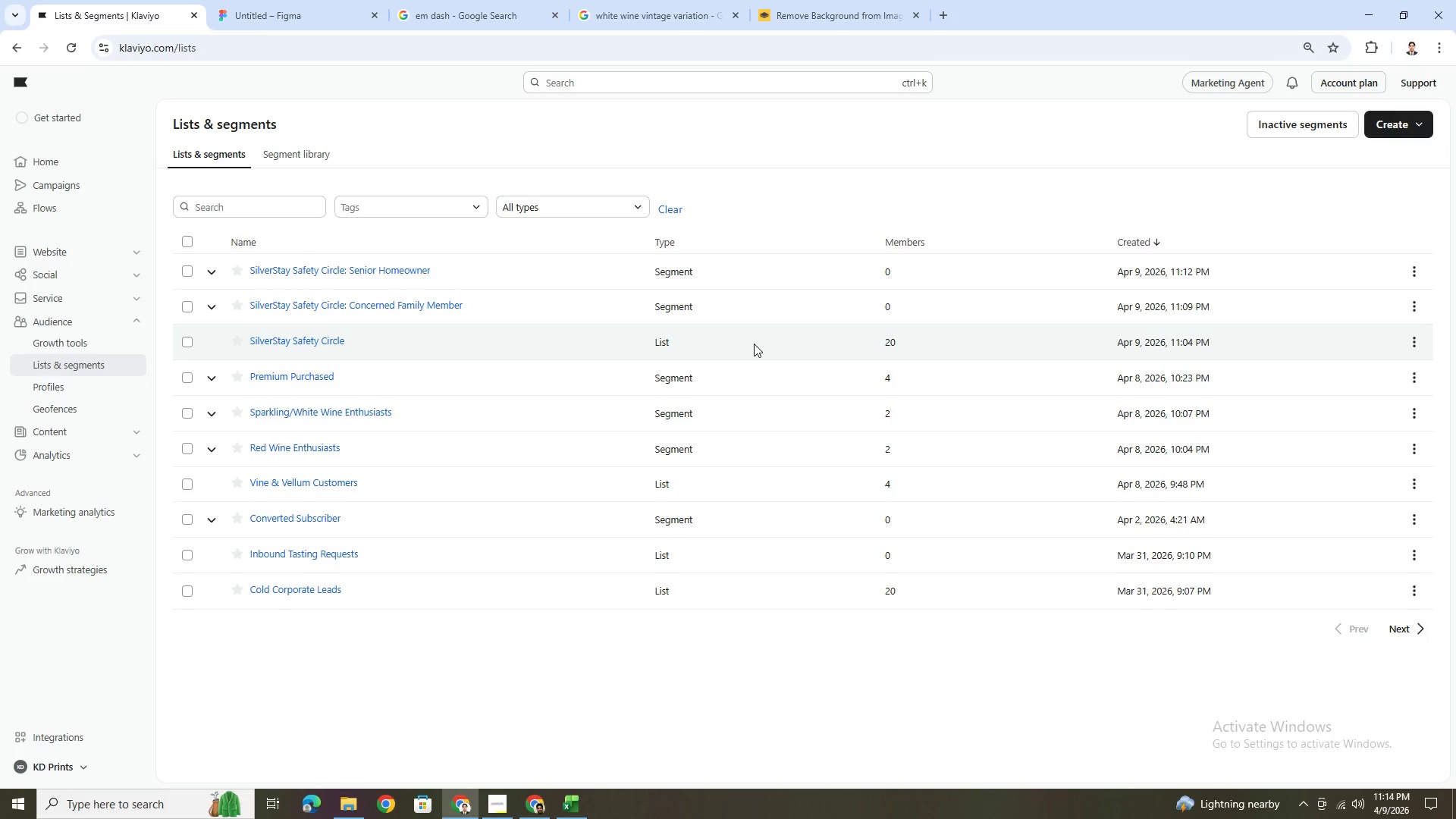 
left_click([202, 384])
 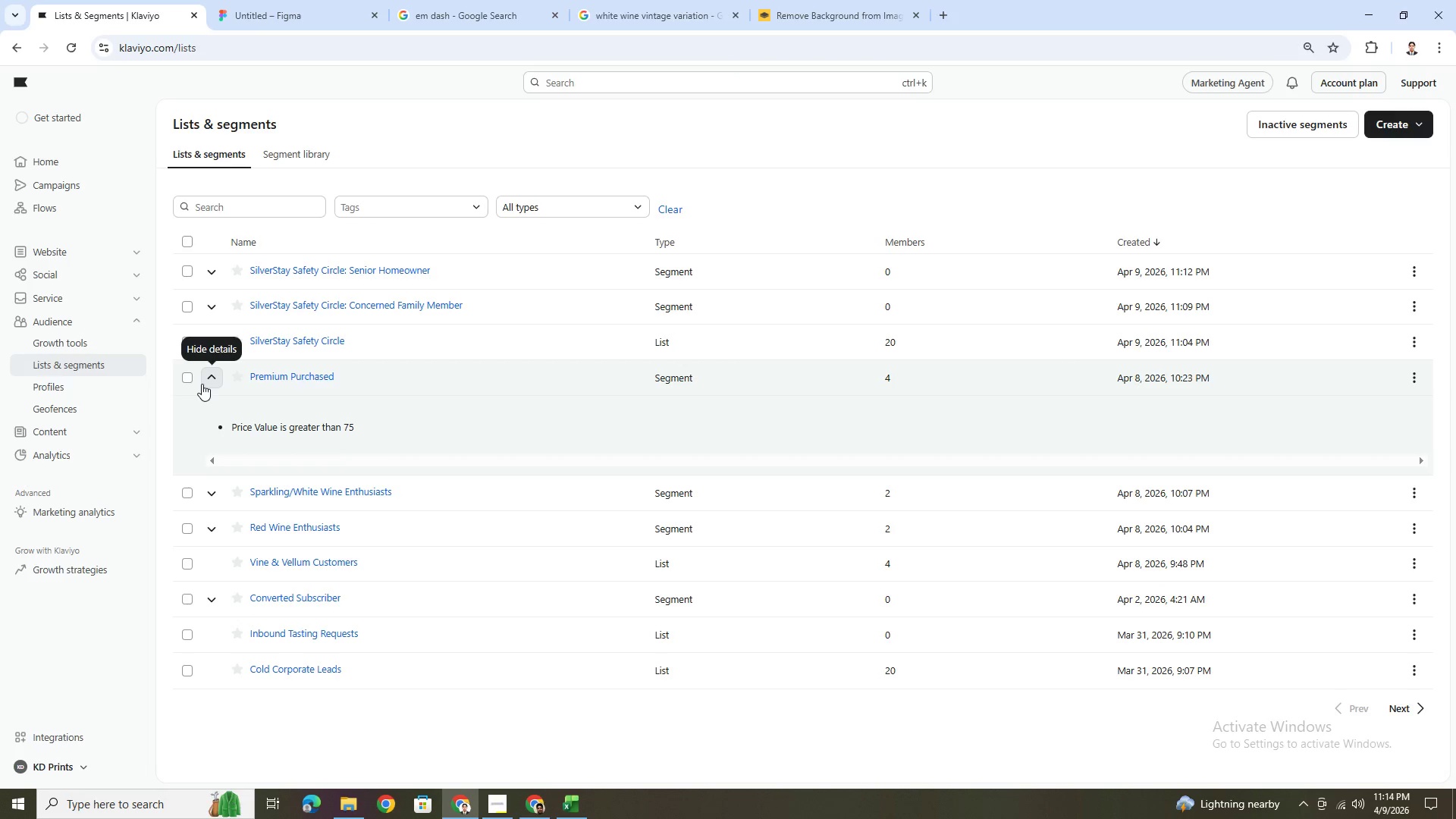 
left_click([202, 384])
 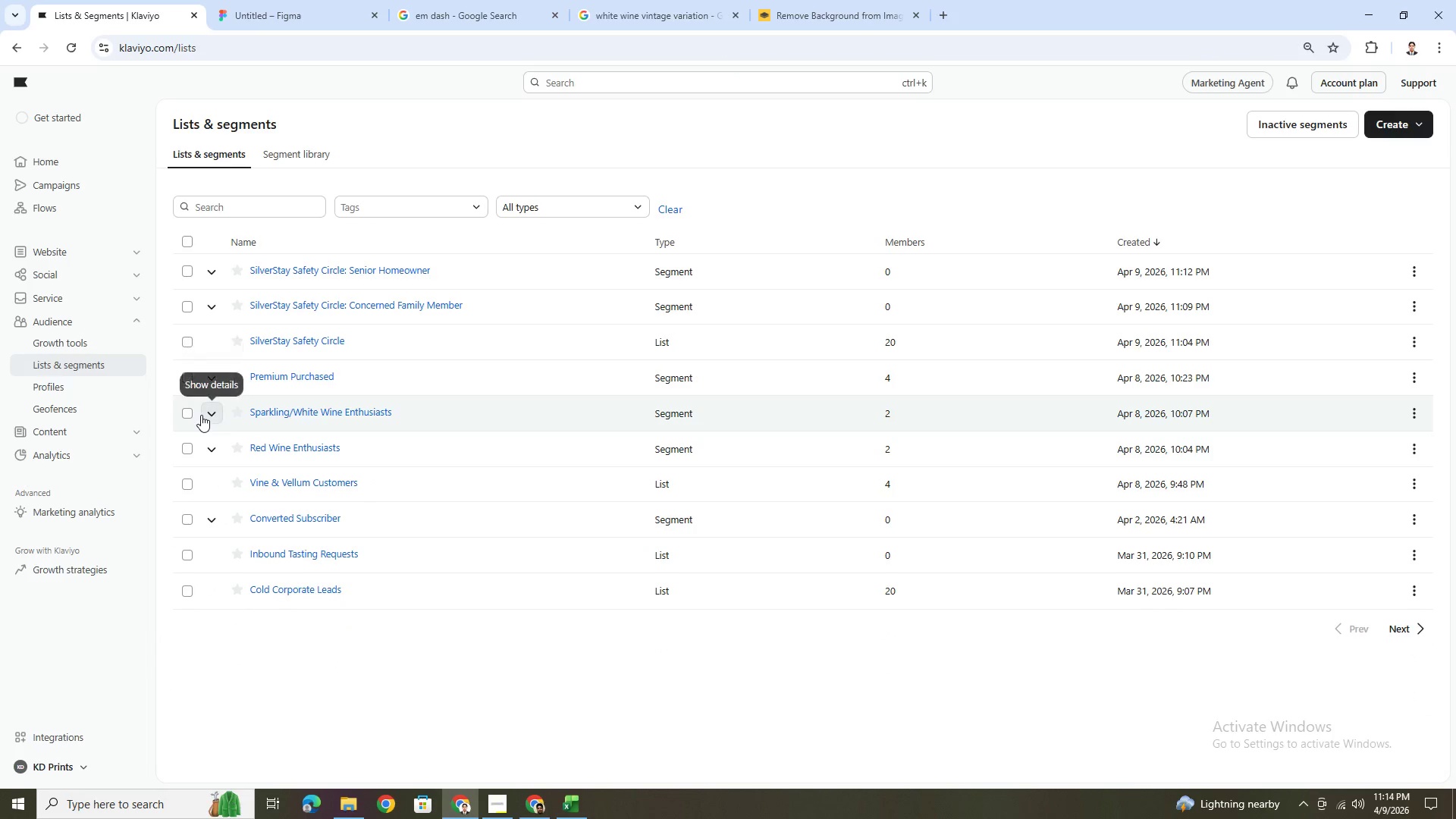 
left_click([201, 416])
 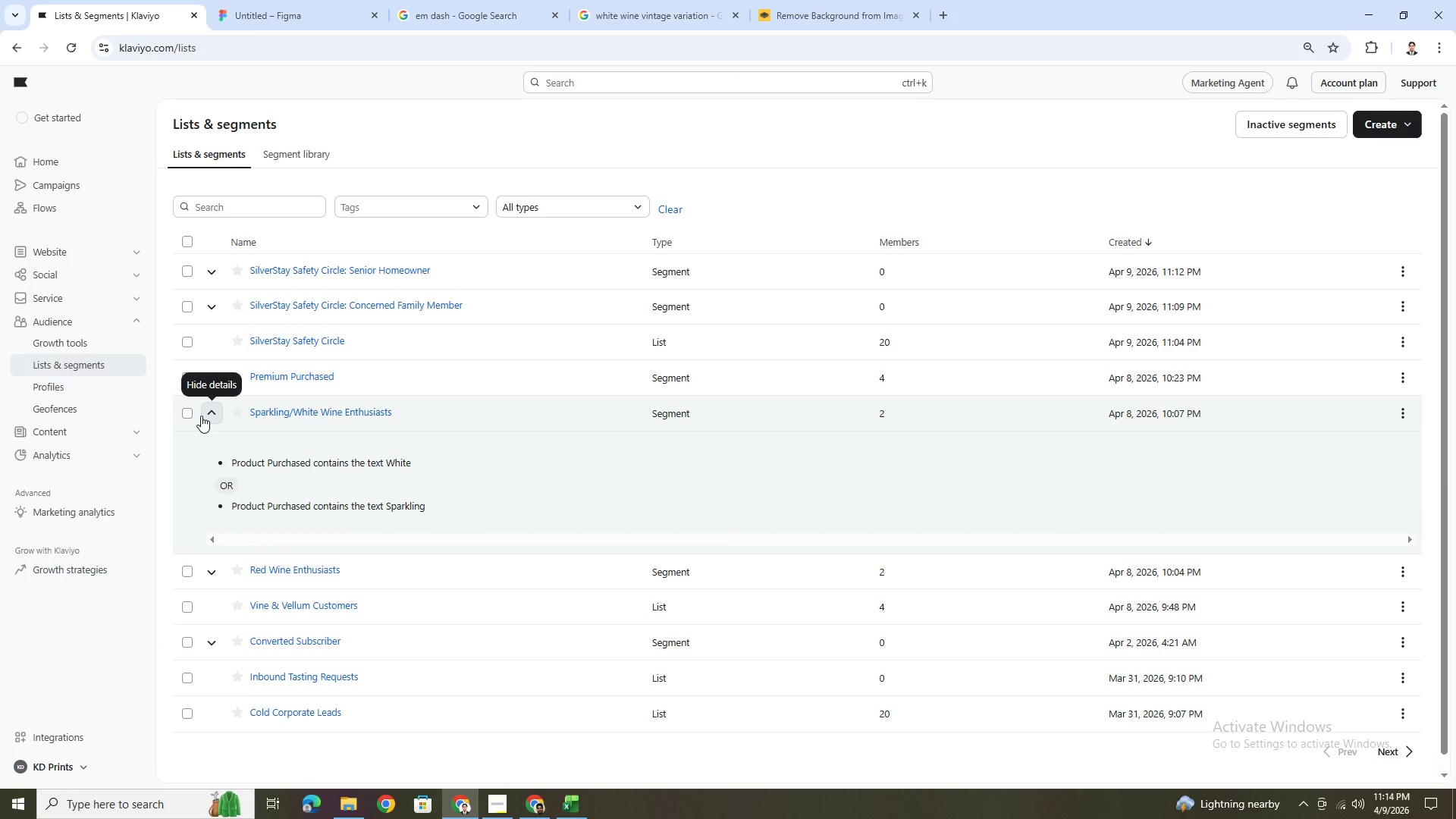 
wait(6.98)
 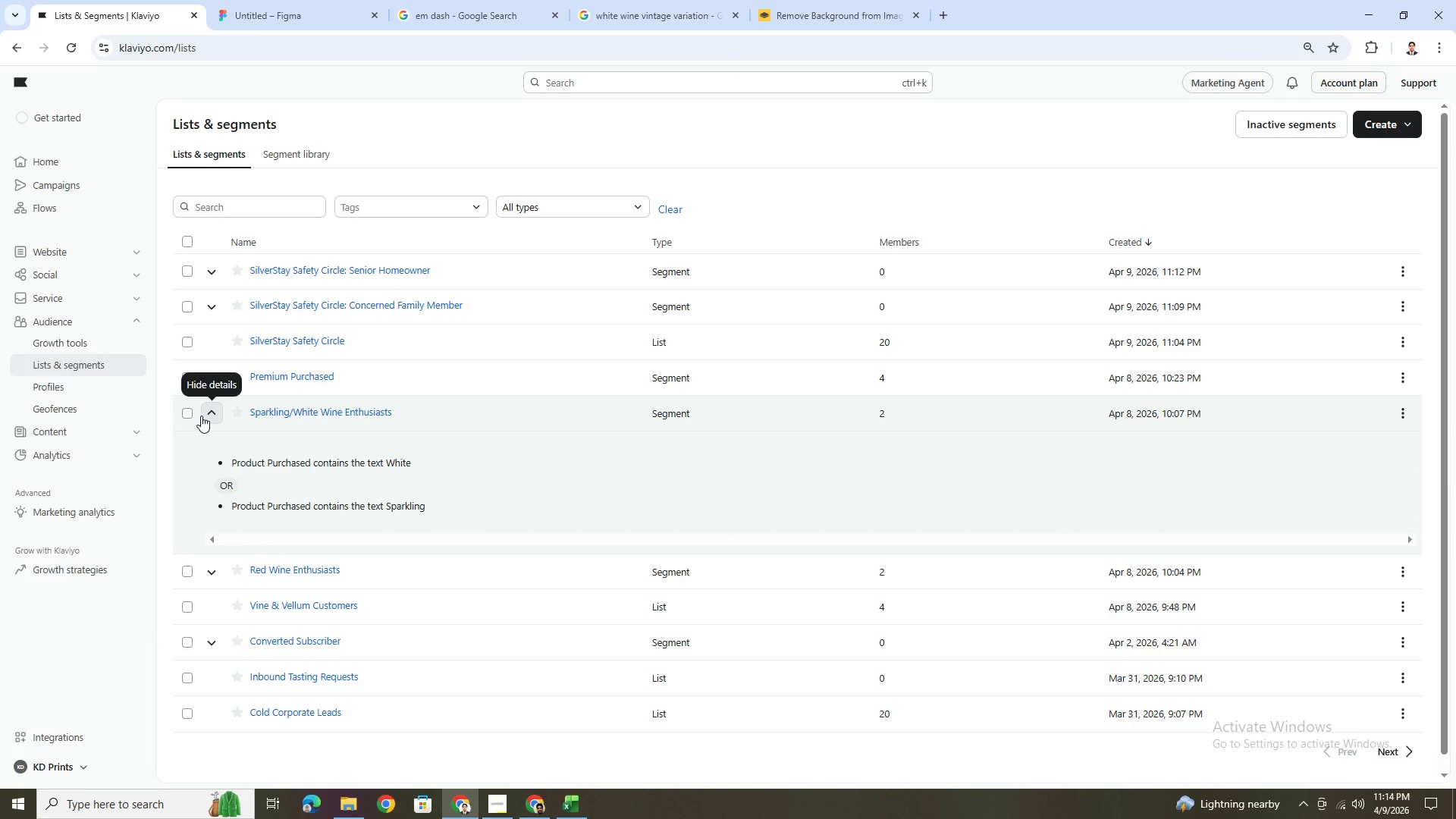 
left_click([201, 416])
 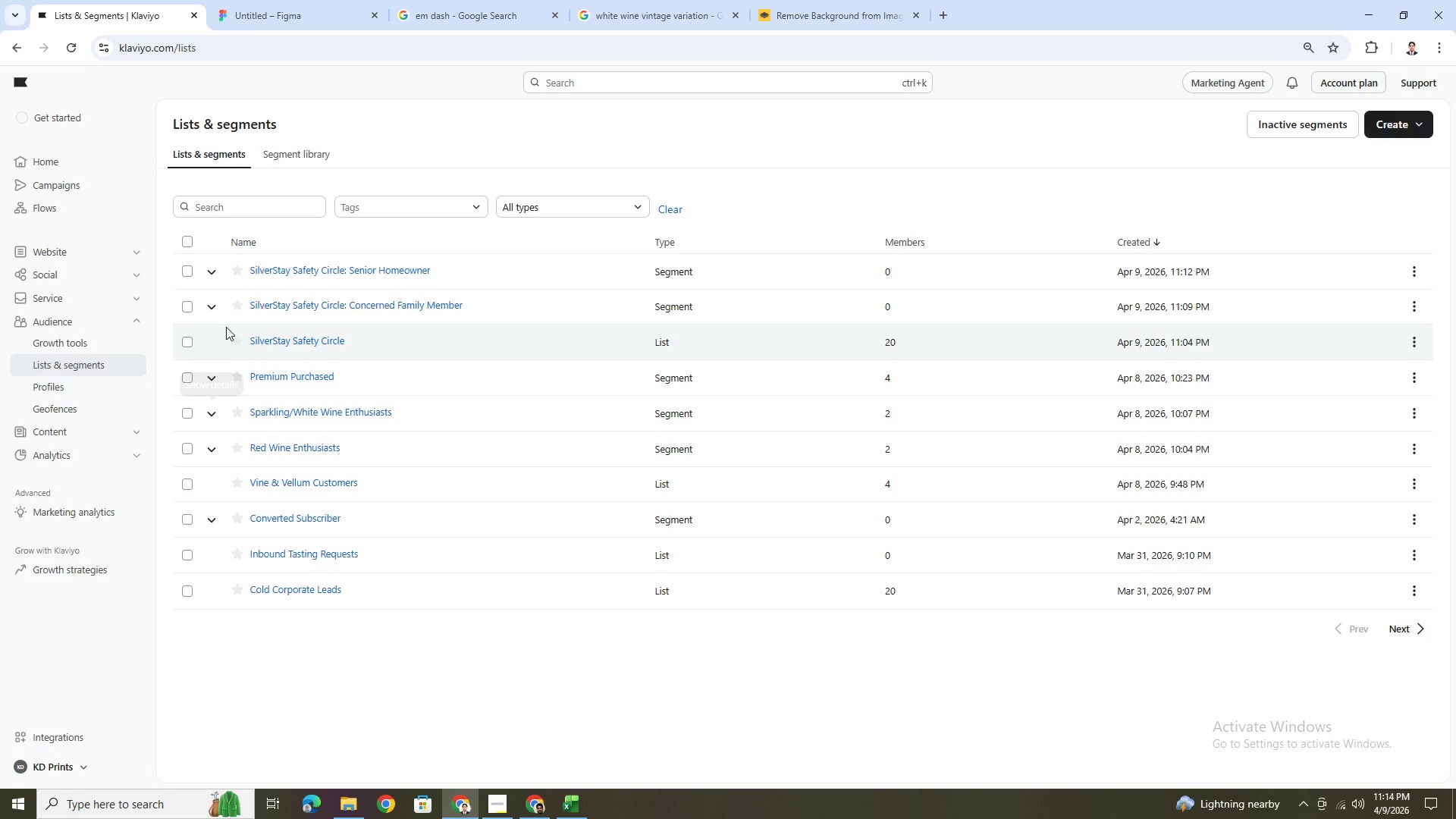 
left_click([212, 309])
 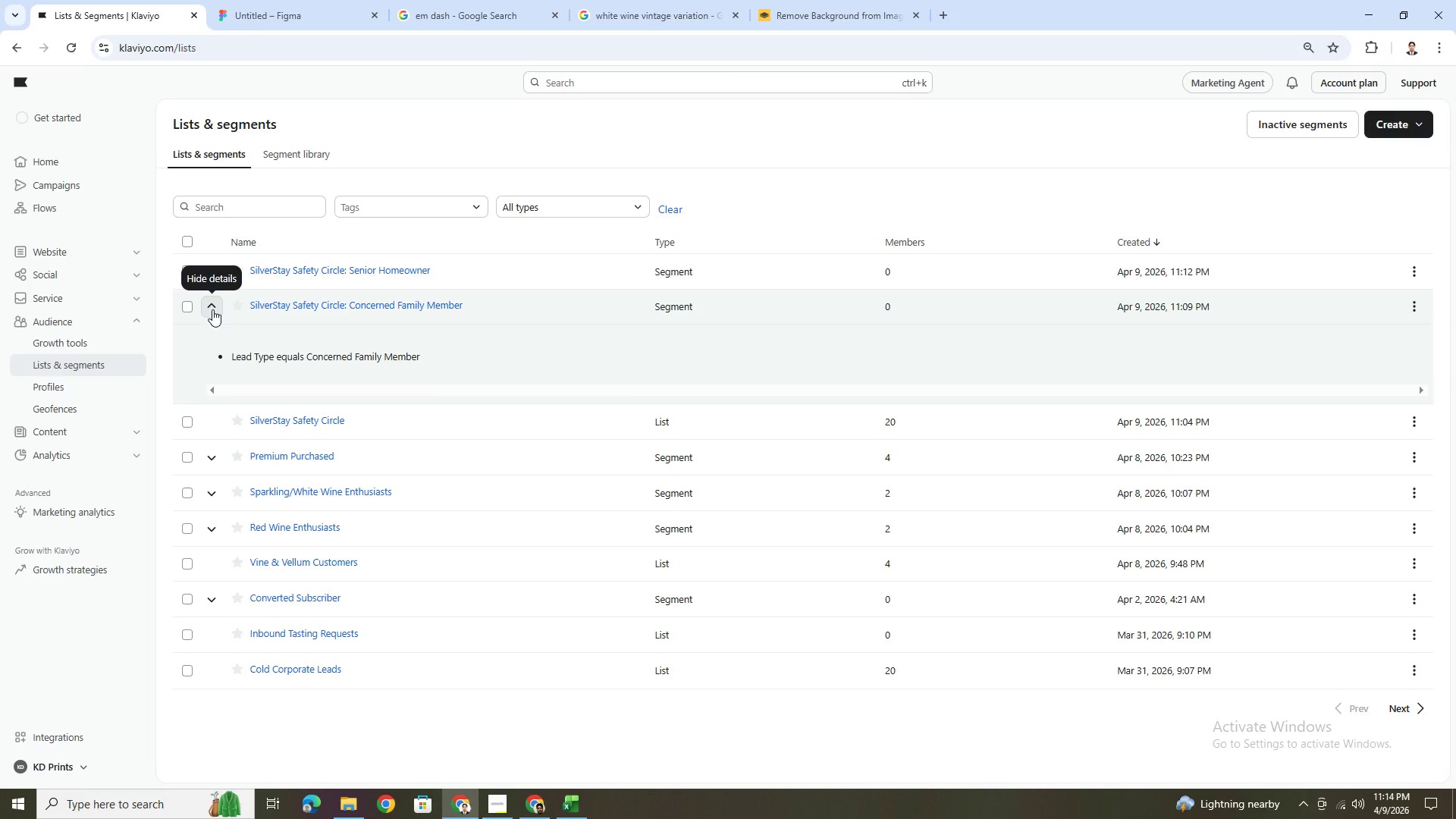 
wait(8.56)
 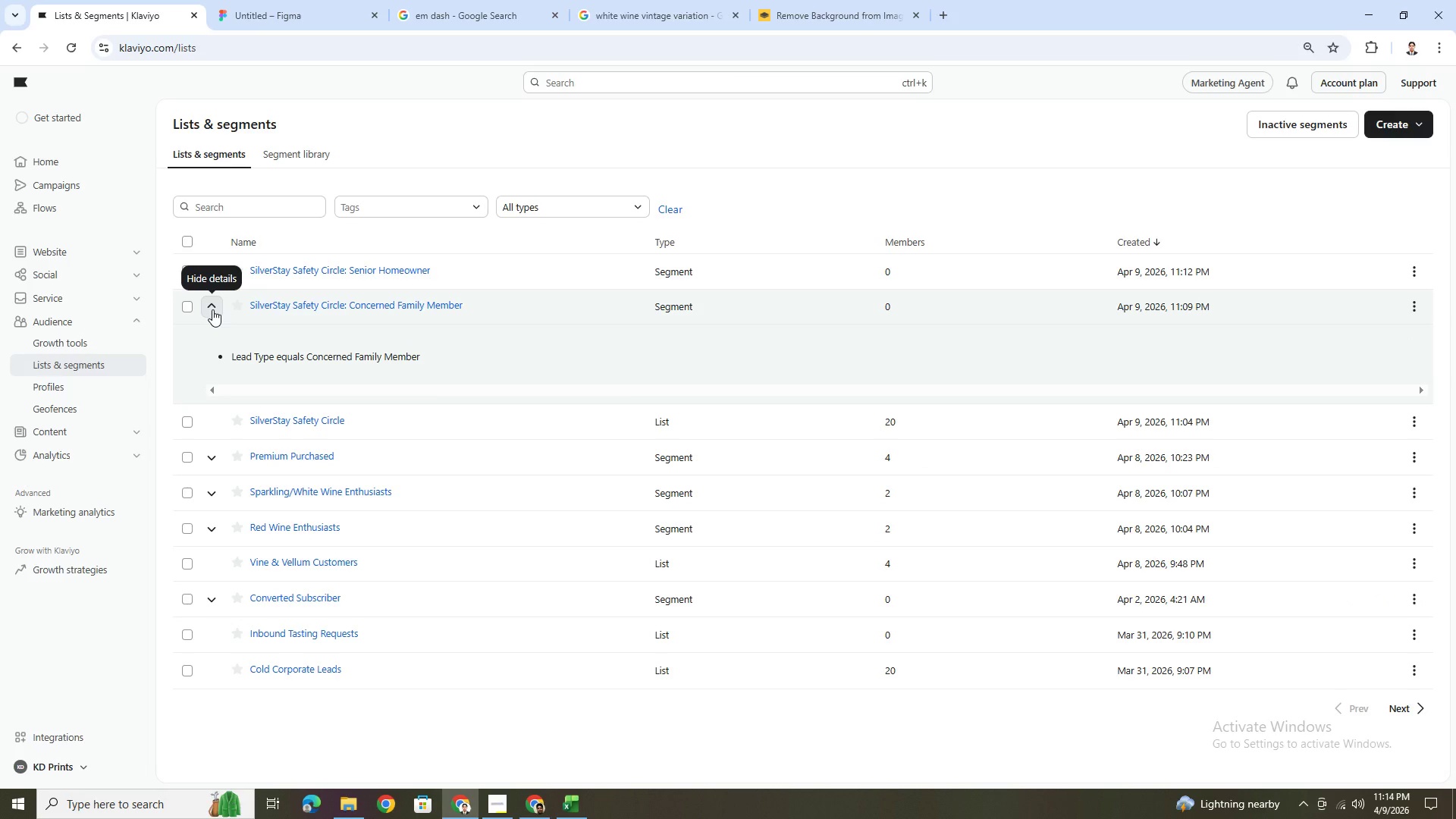 
left_click([212, 309])
 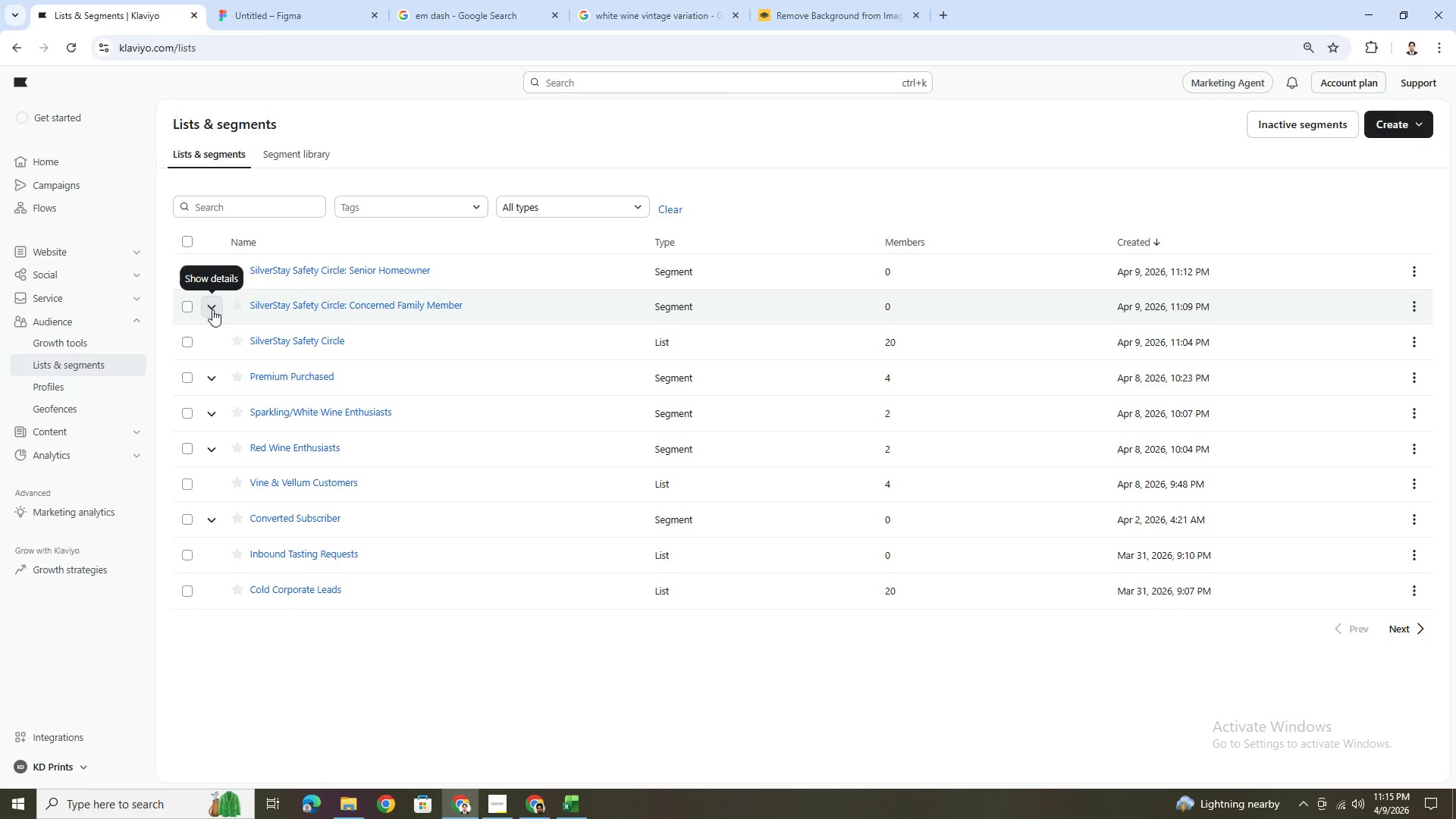 
wait(7.8)
 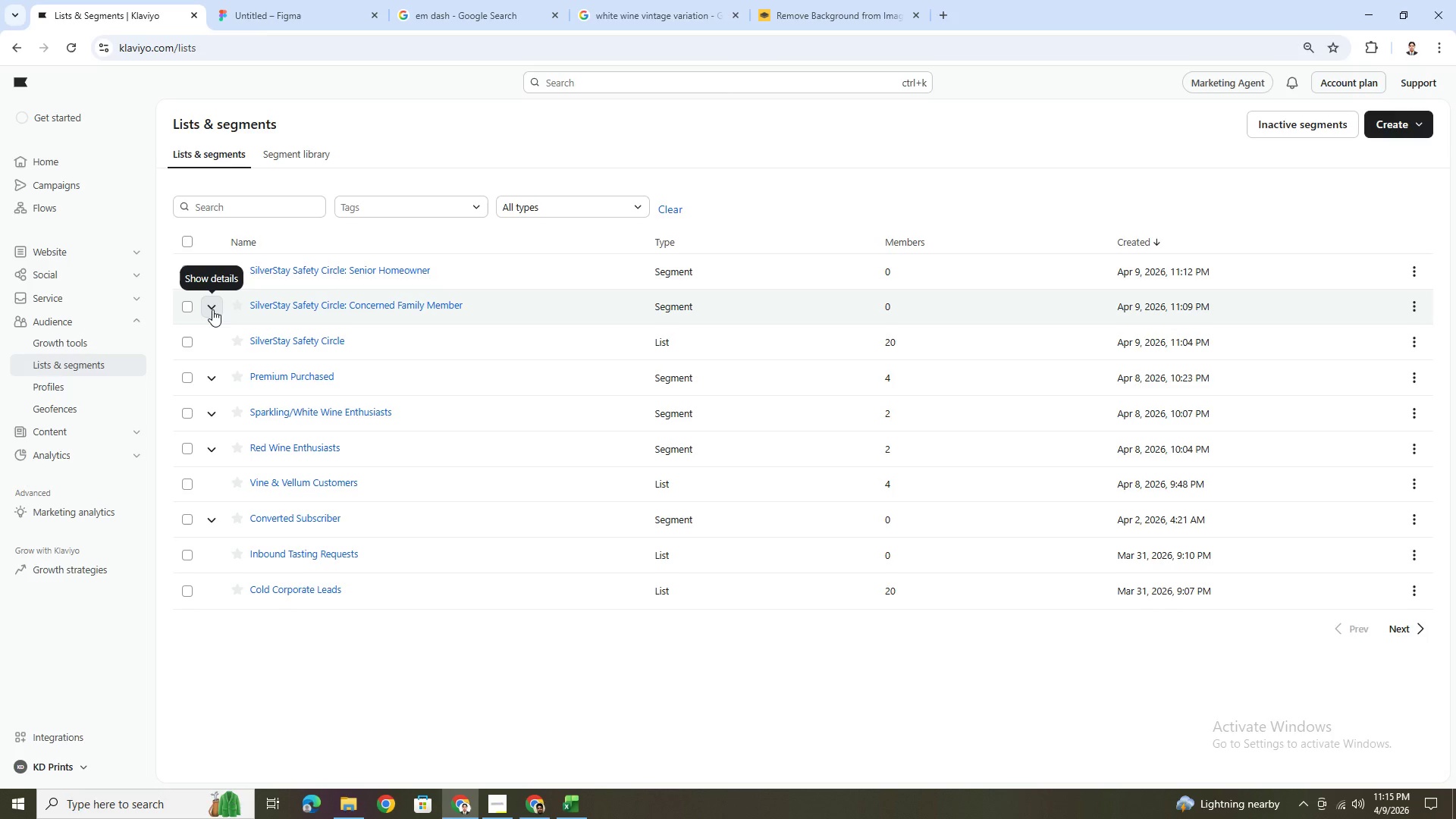 
scroll: coordinate [580, 337], scroll_direction: down, amount: 9.0
 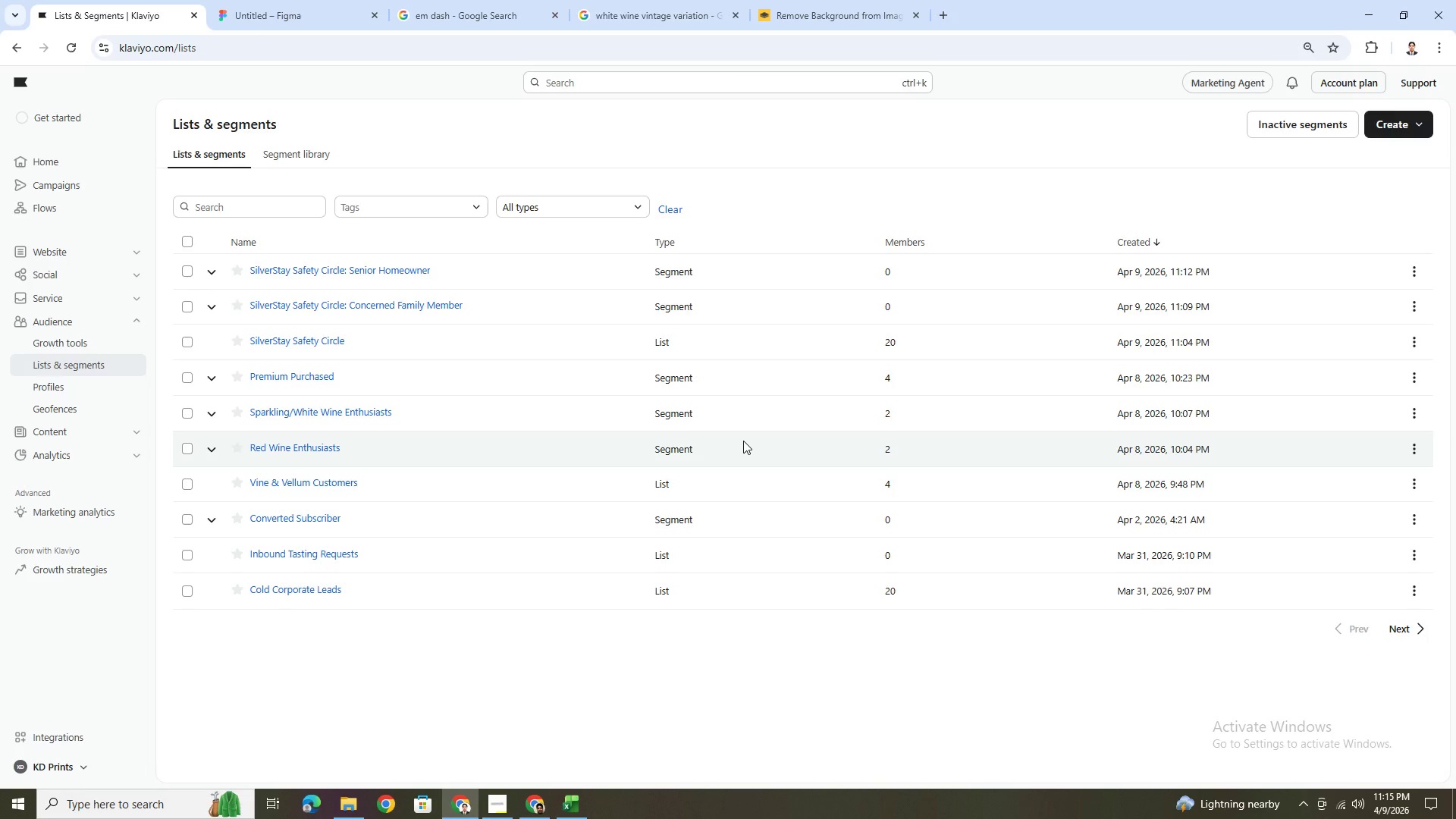 
scroll: coordinate [743, 441], scroll_direction: up, amount: 4.0
 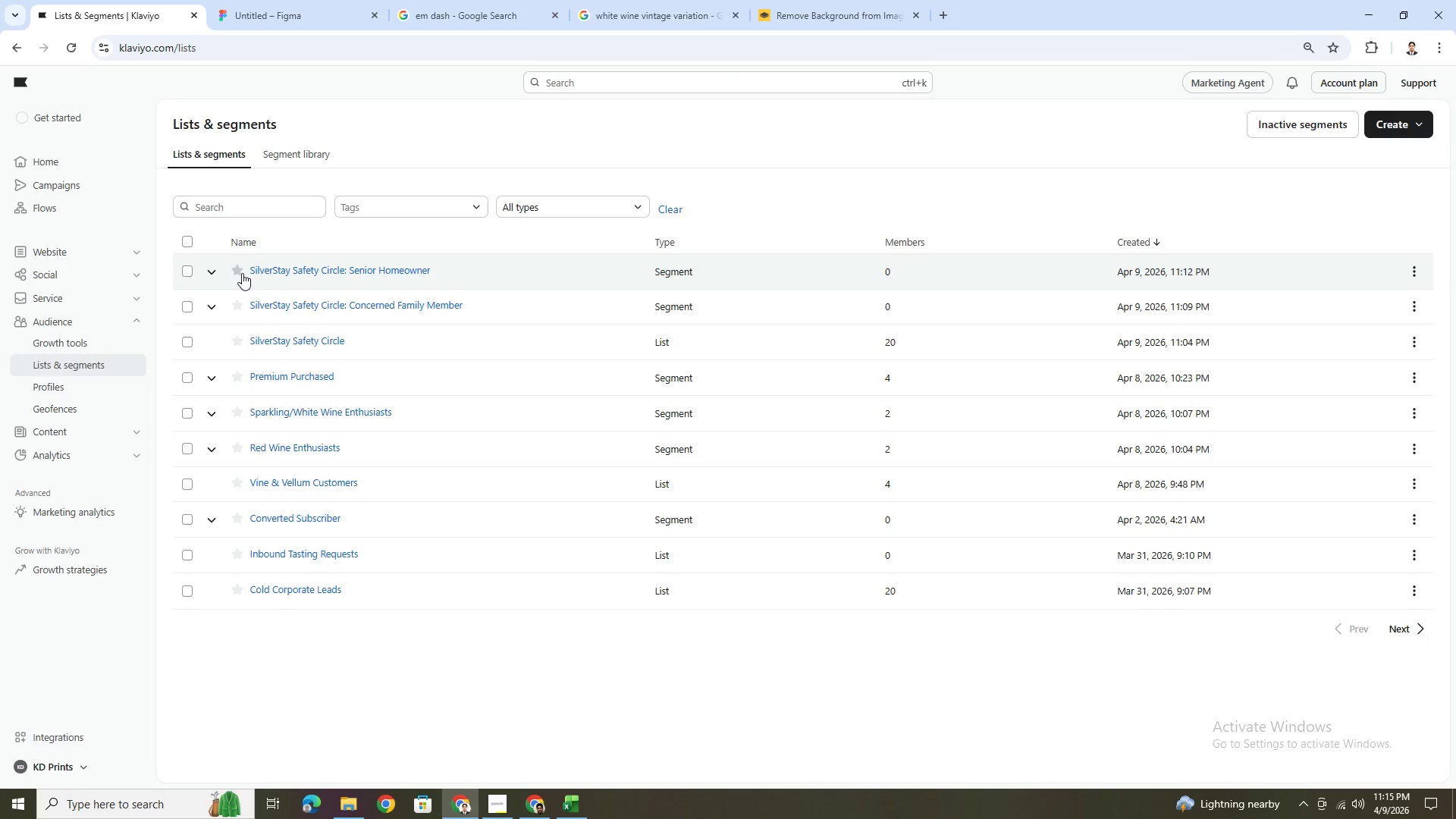 
left_click([210, 268])
 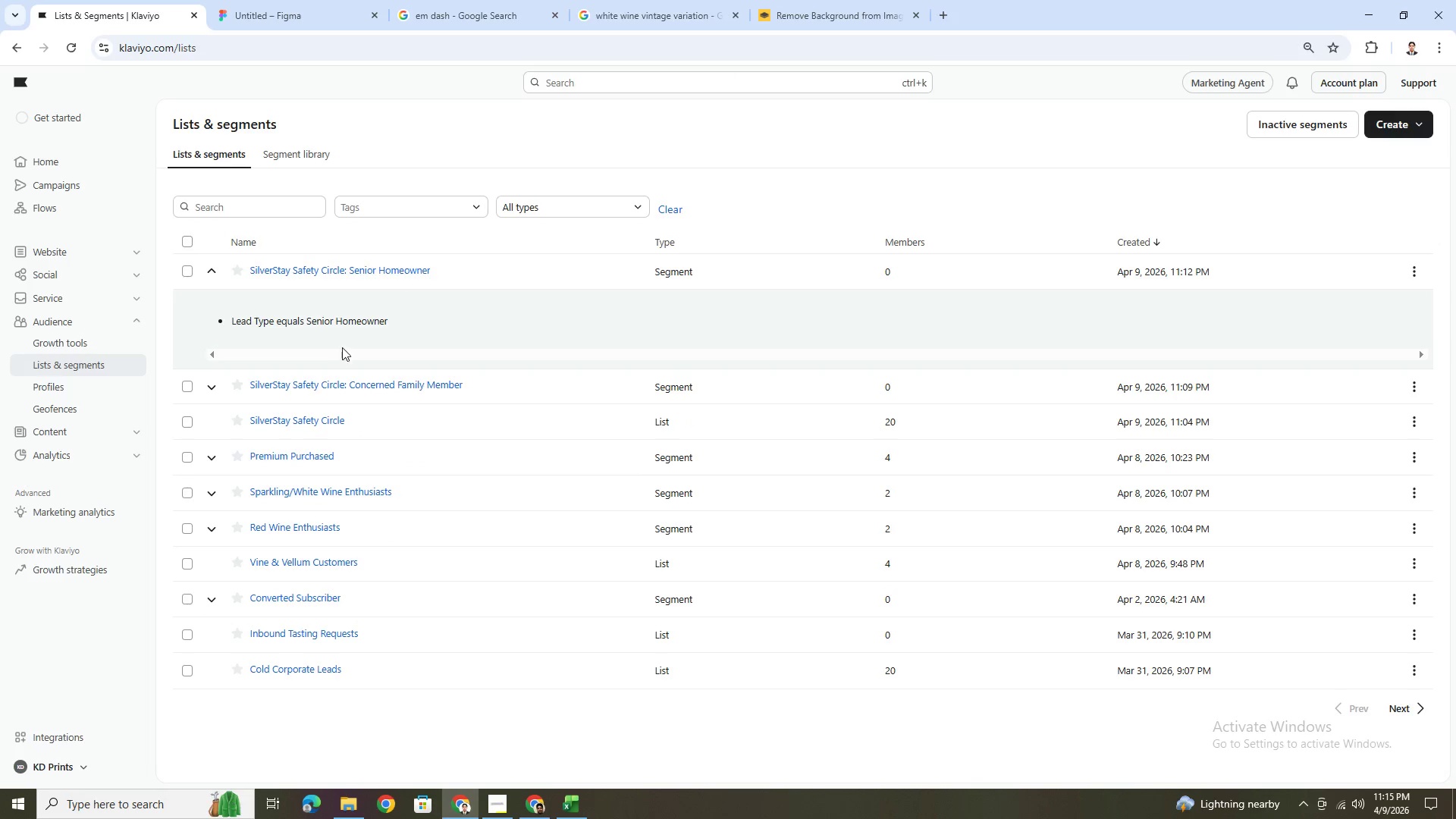 
left_click([394, 268])
 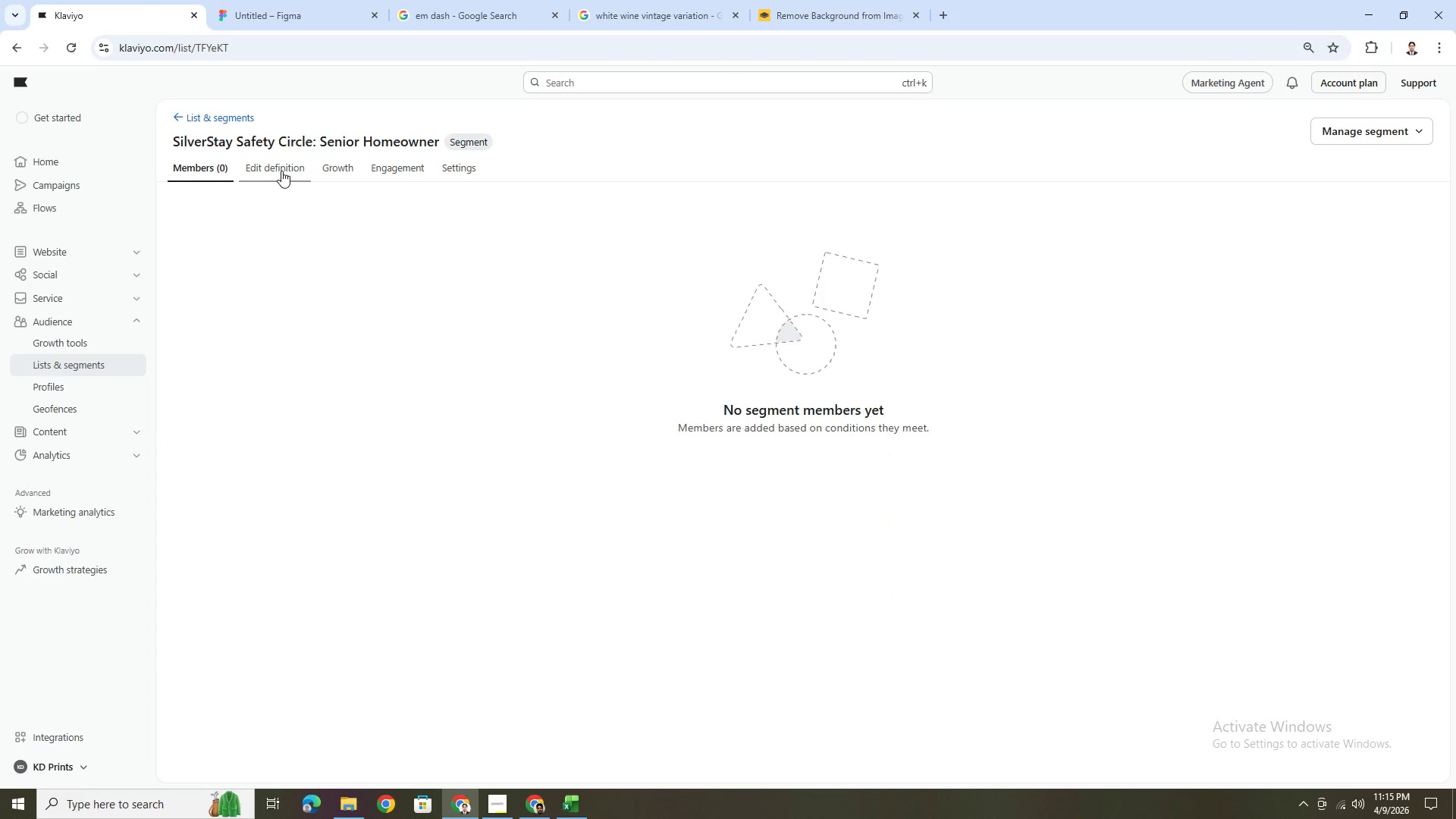 
left_click([277, 171])
 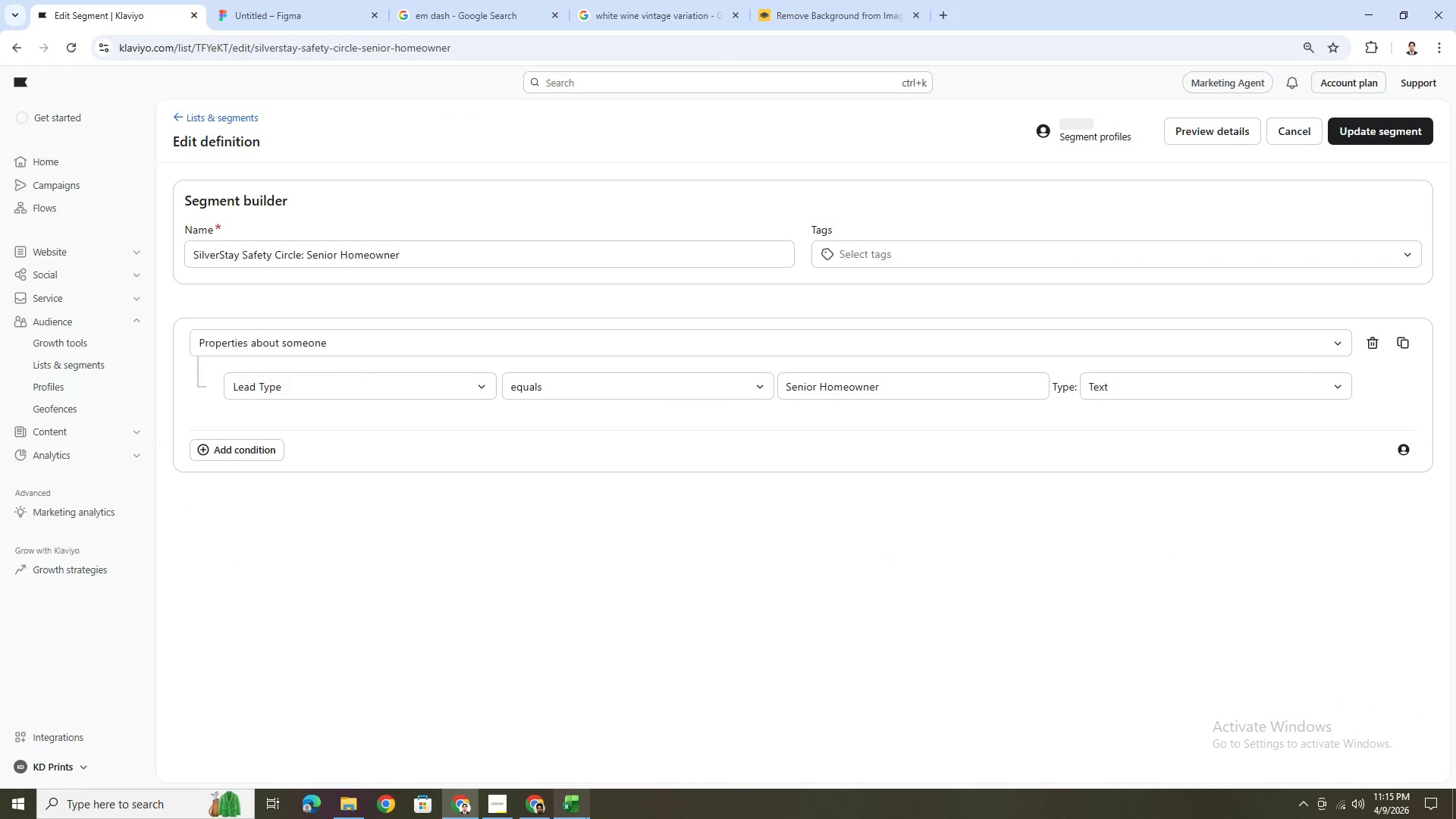 
left_click([578, 800])
 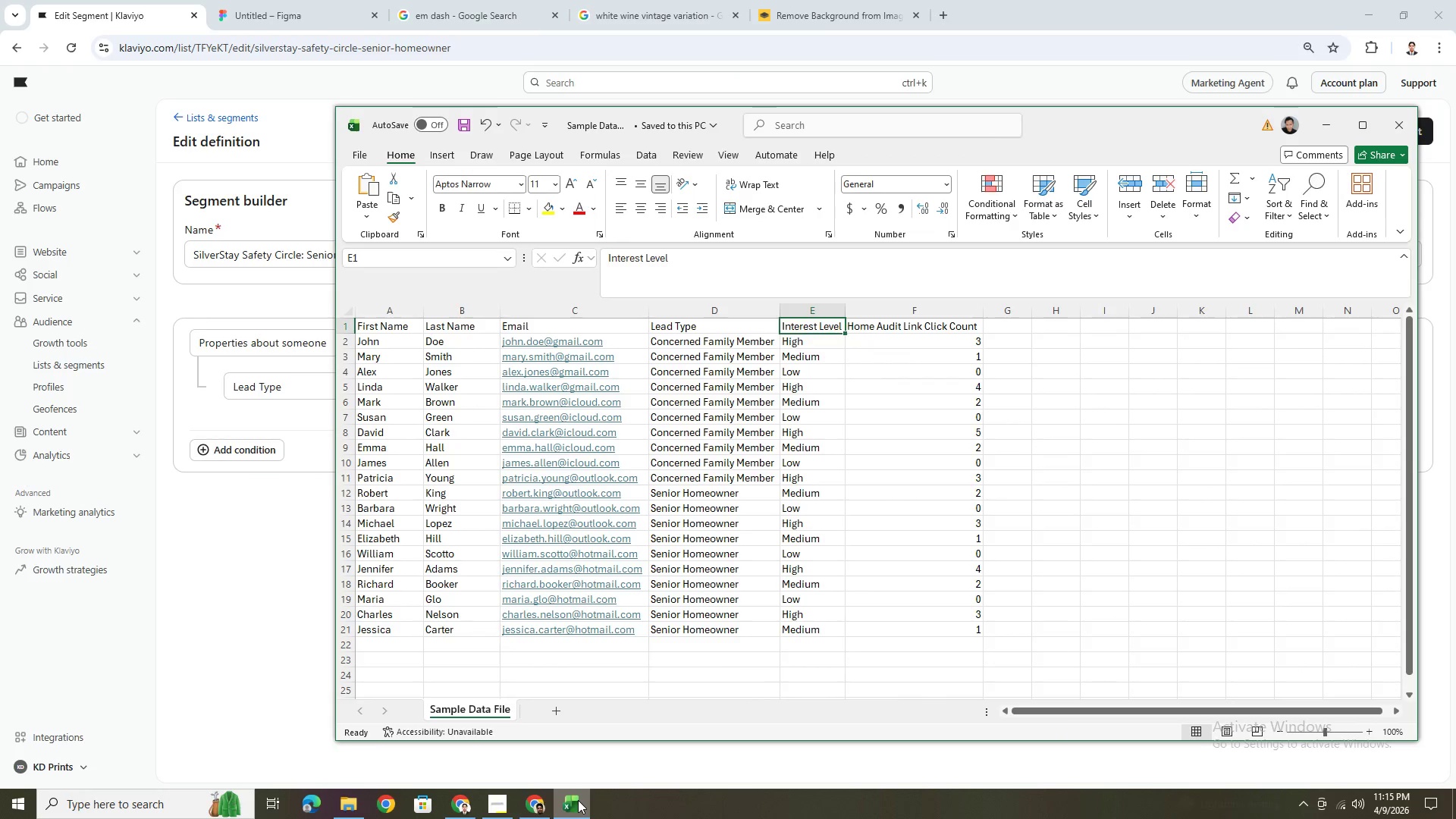 
left_click([578, 800])
 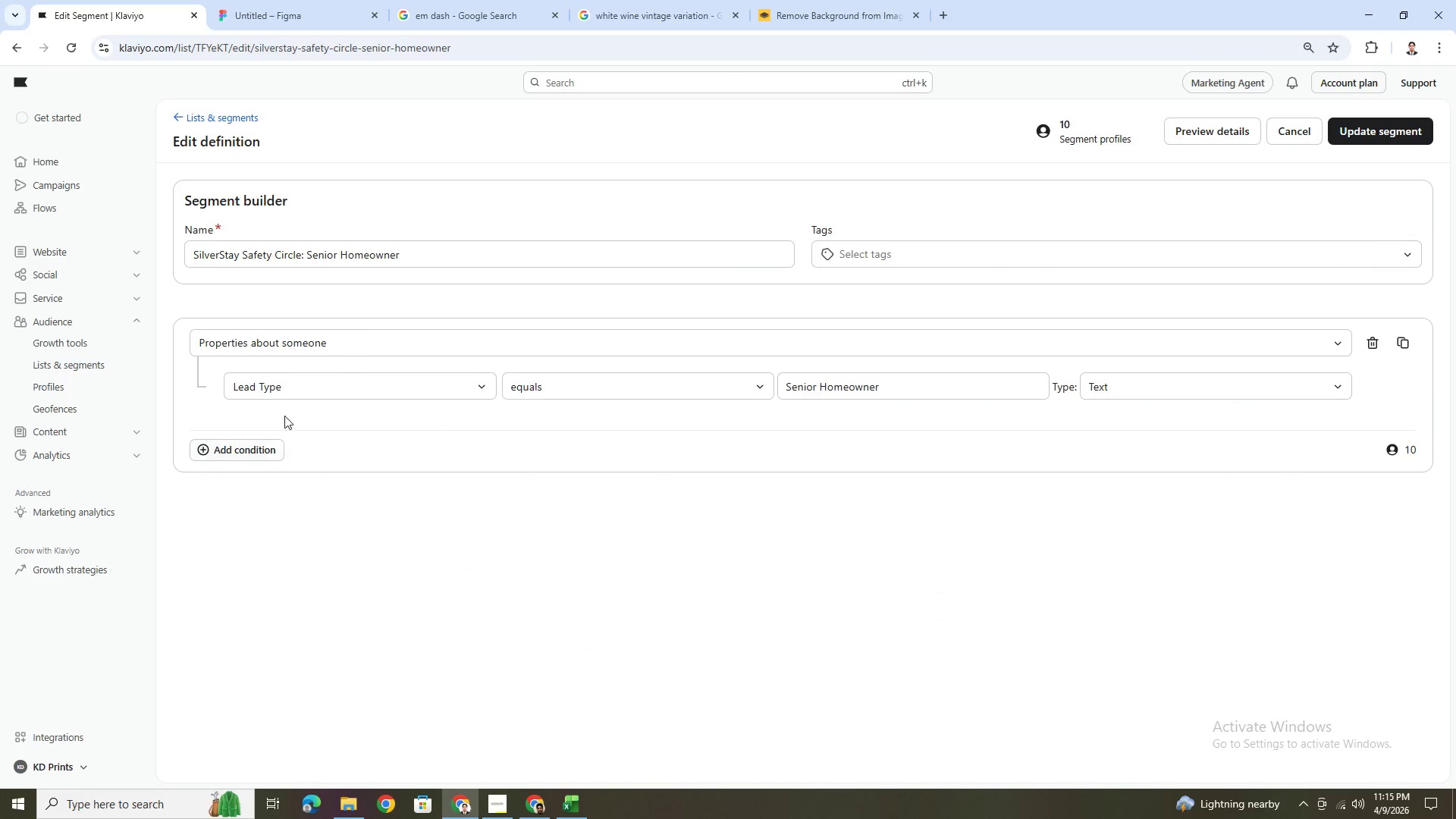 
left_click([303, 381])
 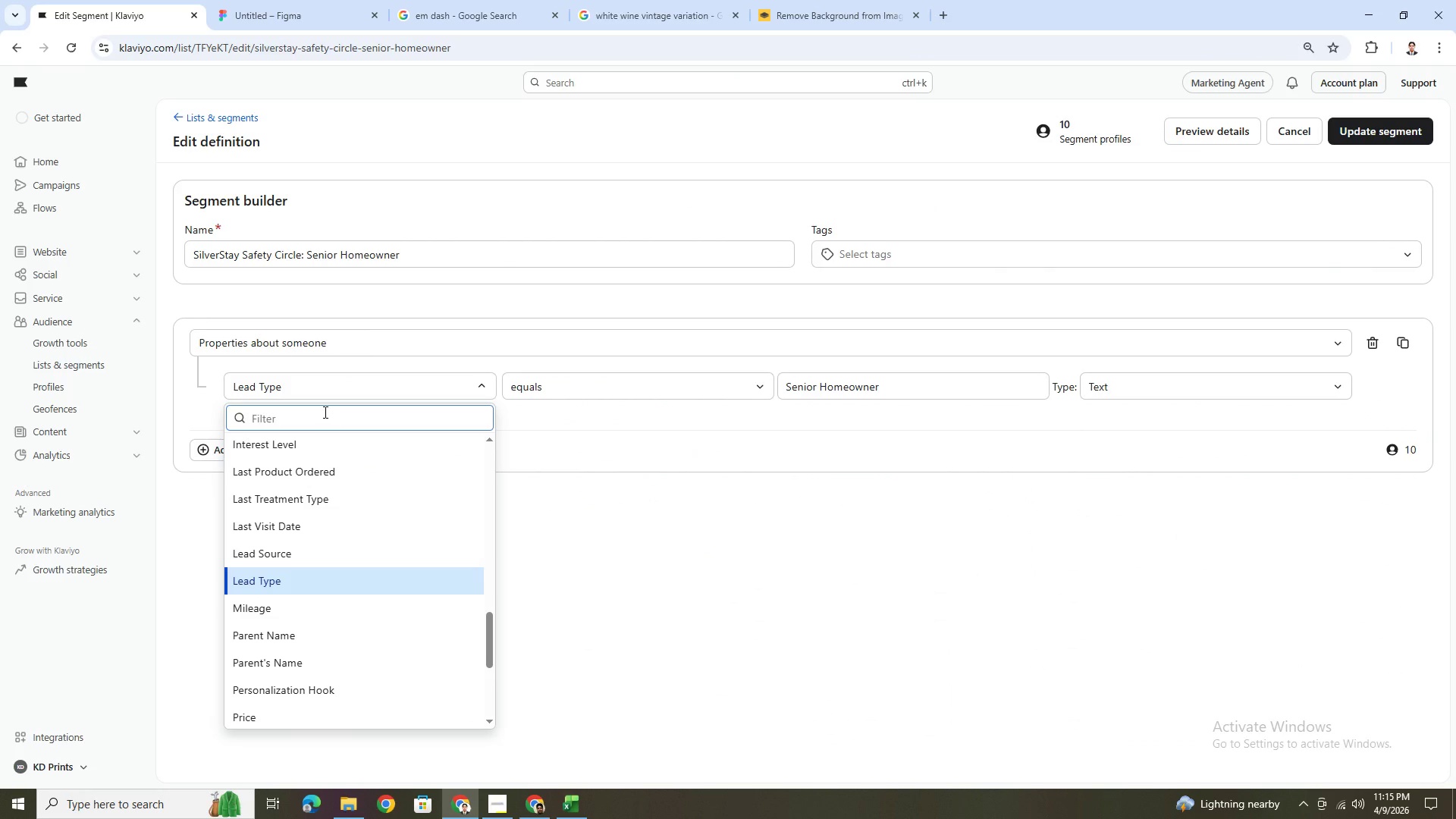 
type(intere)
 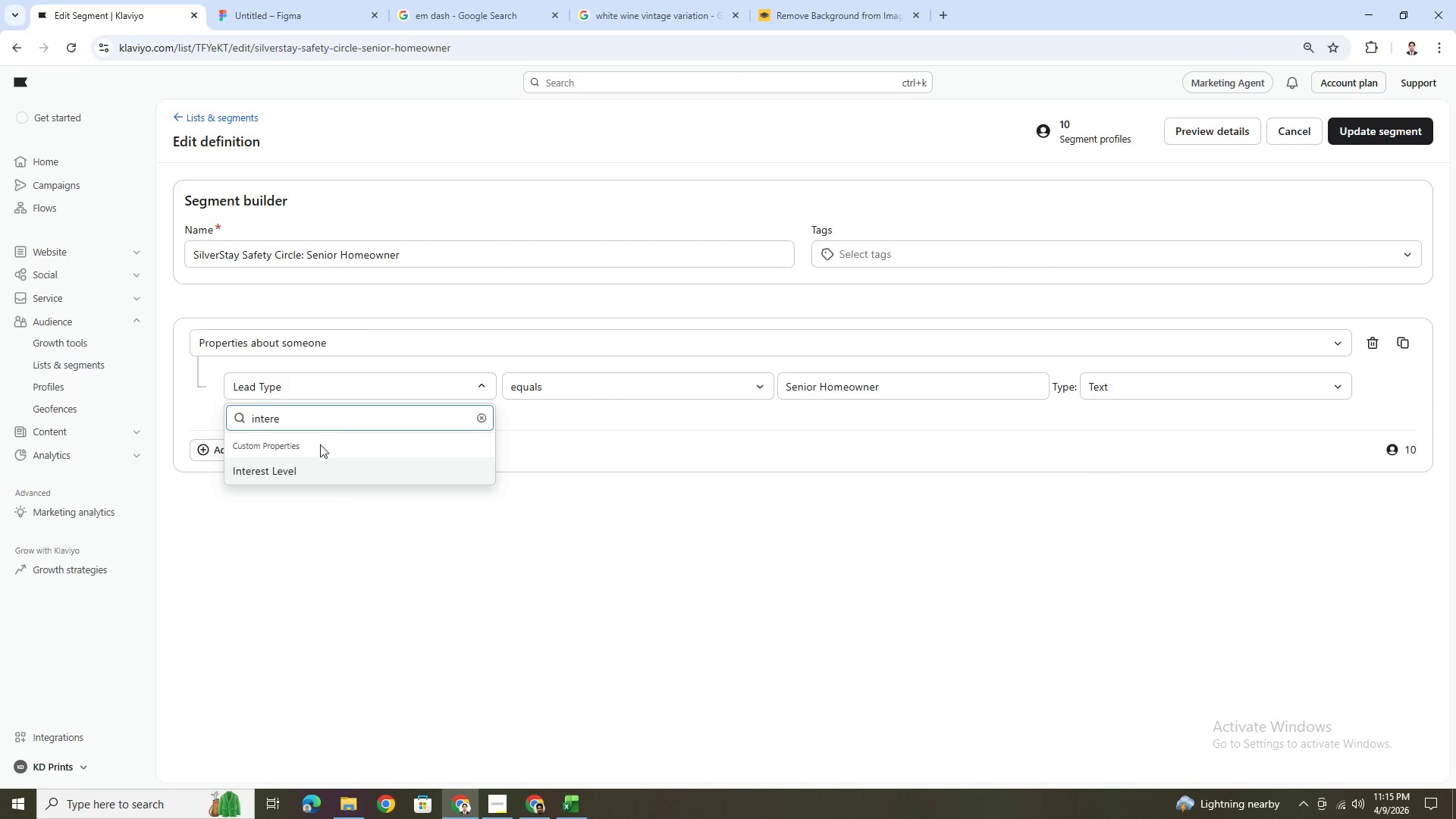 
left_click([327, 472])
 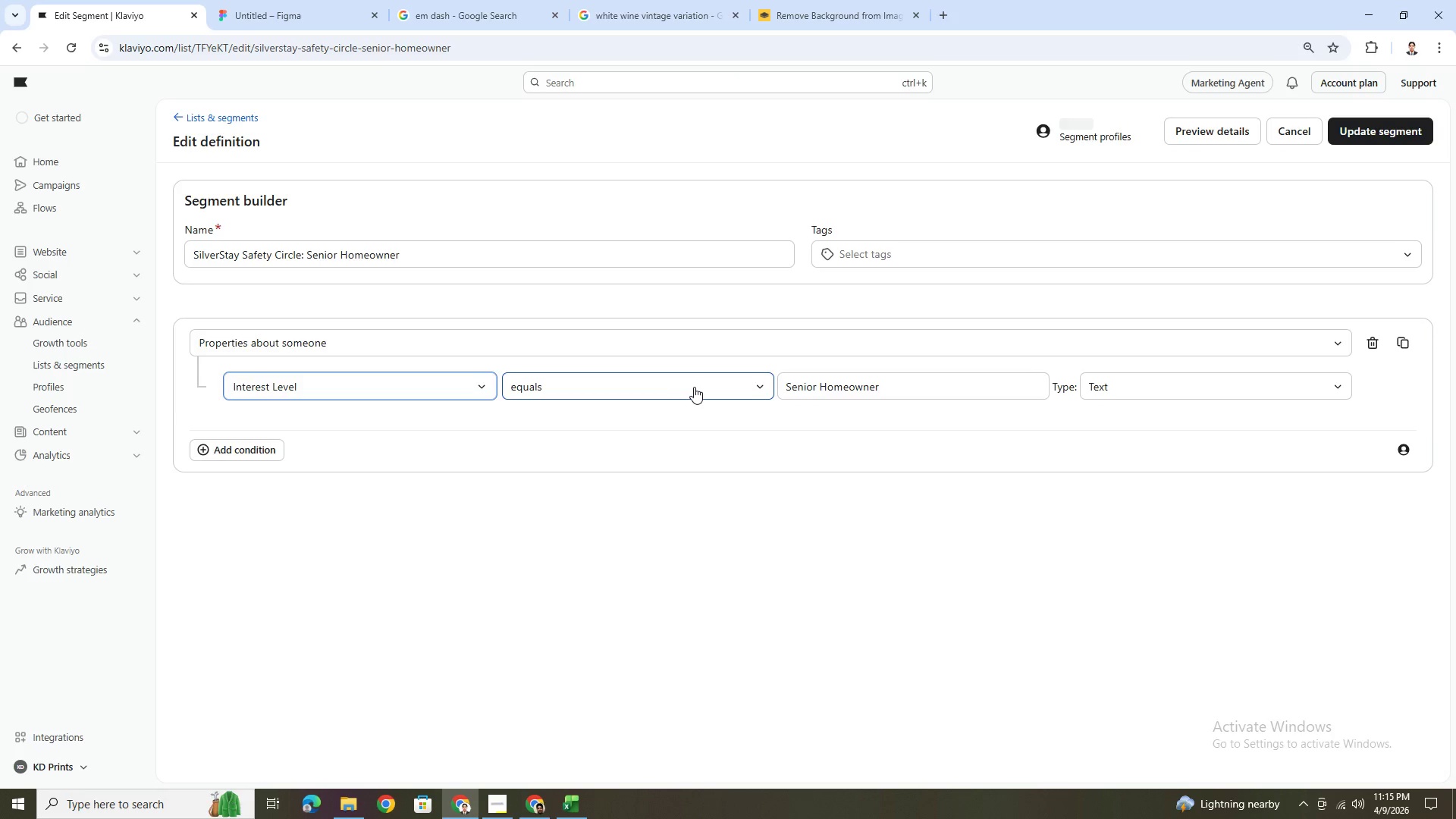 
left_click([831, 388])
 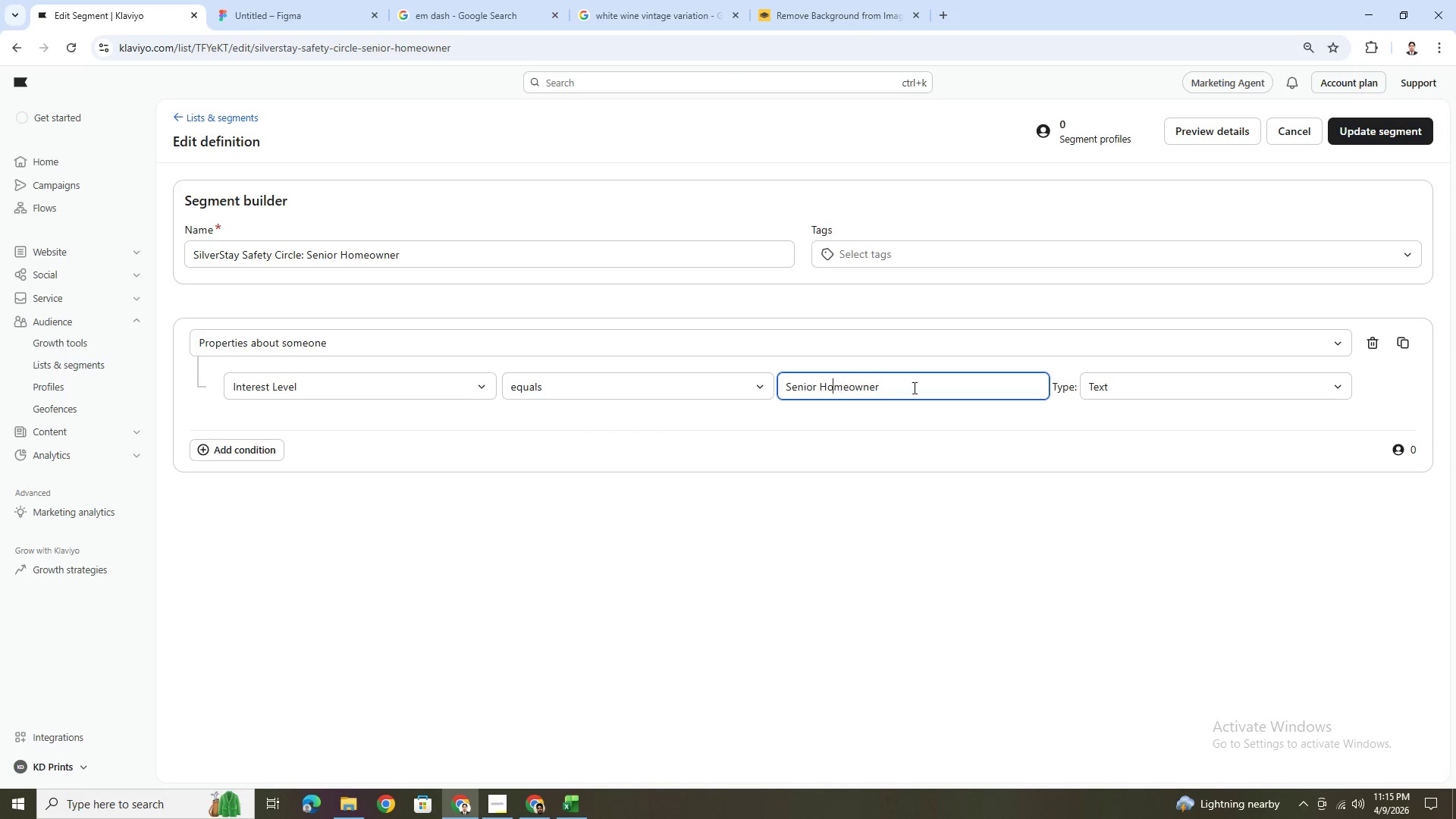 
left_click_drag(start_coordinate=[915, 388], to_coordinate=[758, 384])
 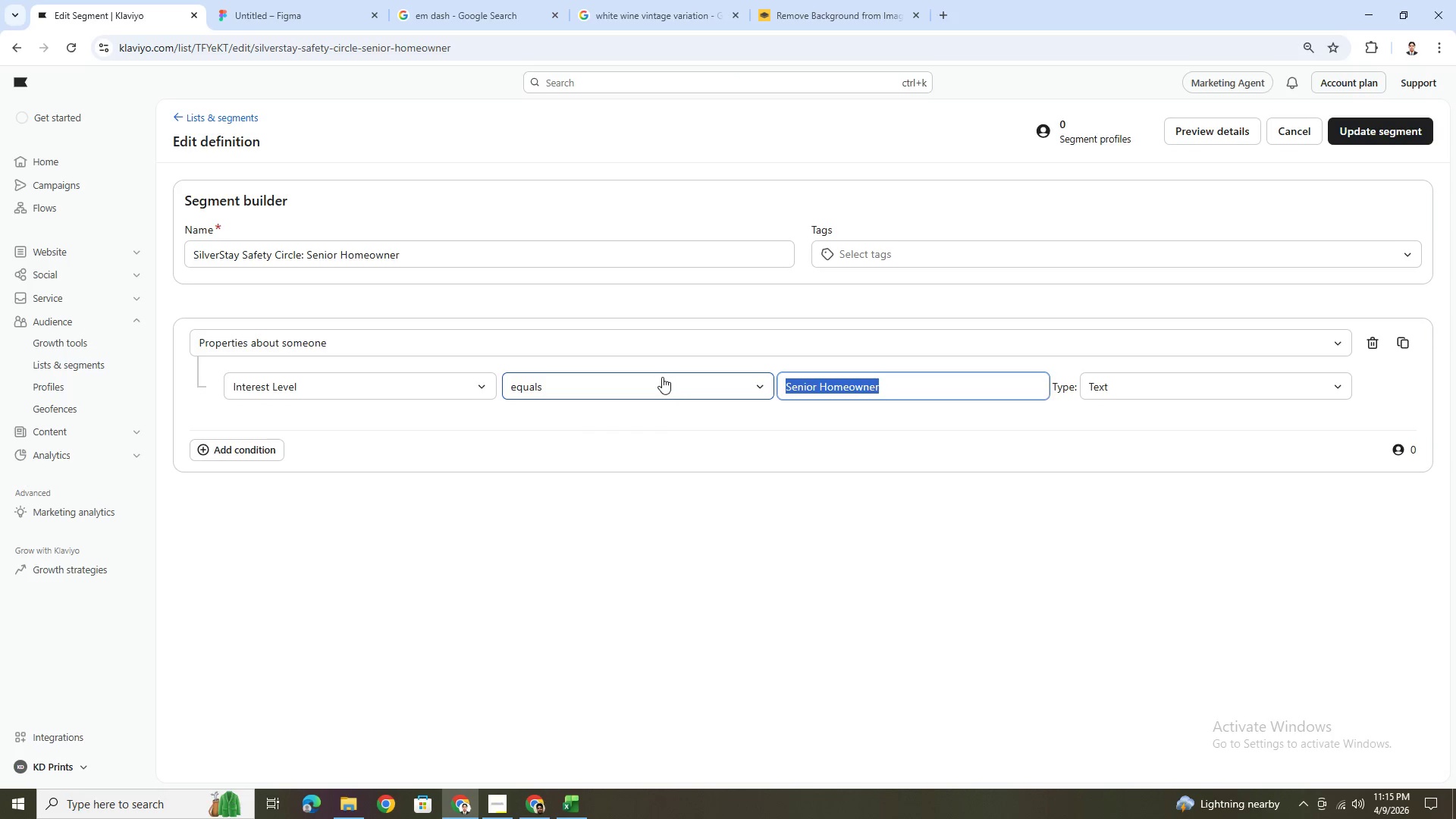 
left_click([662, 377])
 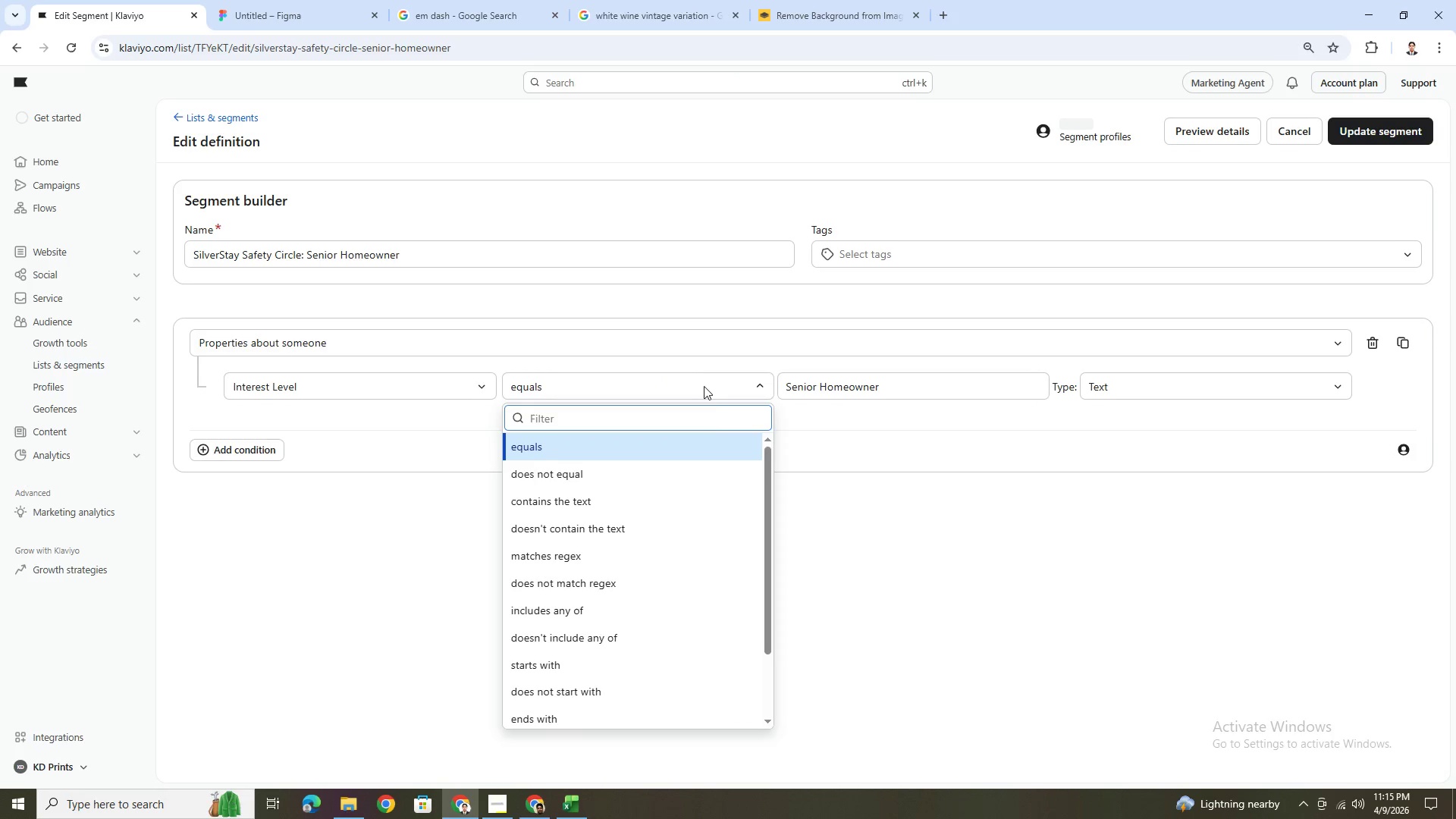 
left_click([714, 435])
 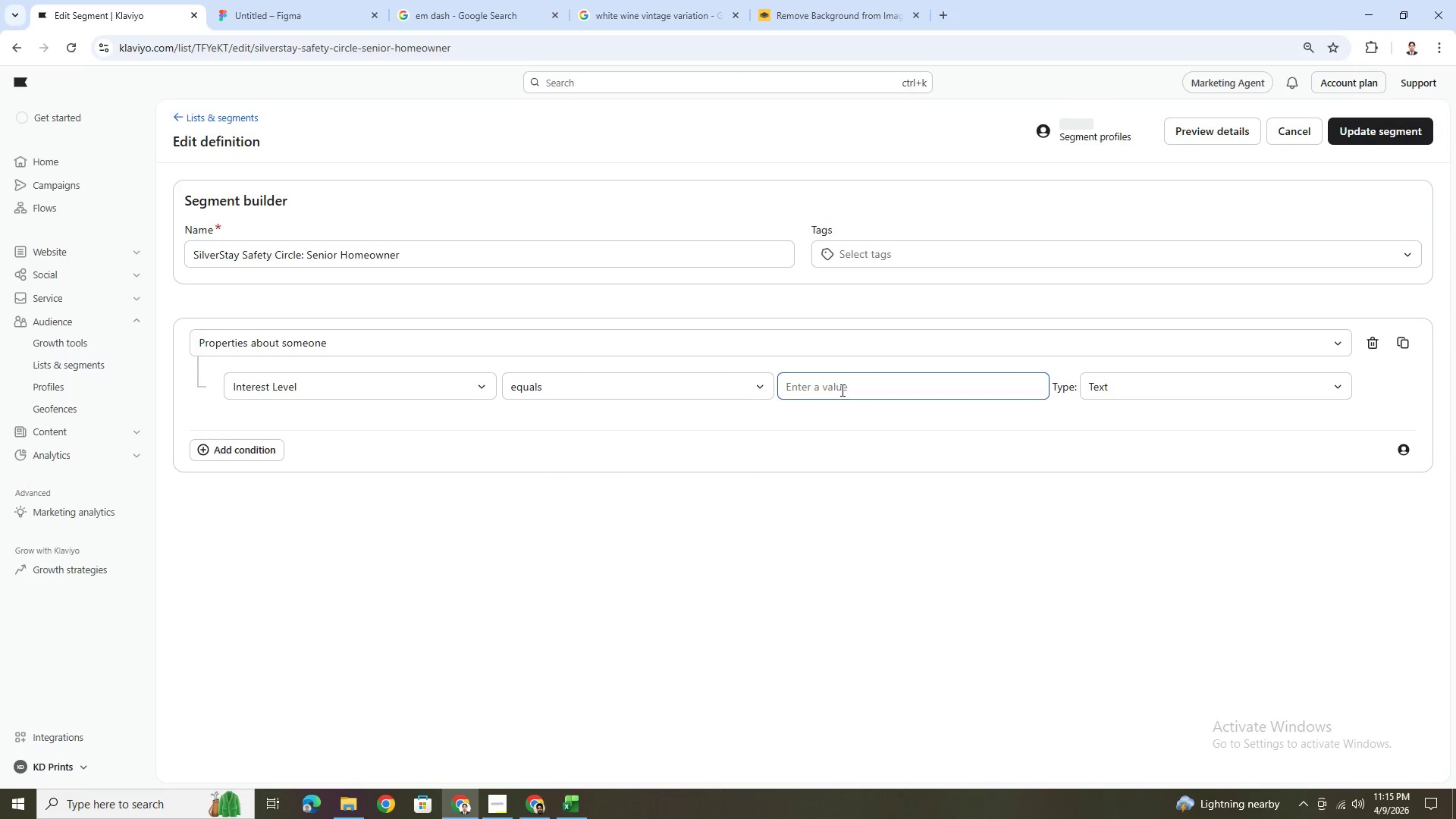 
left_click([841, 390])
 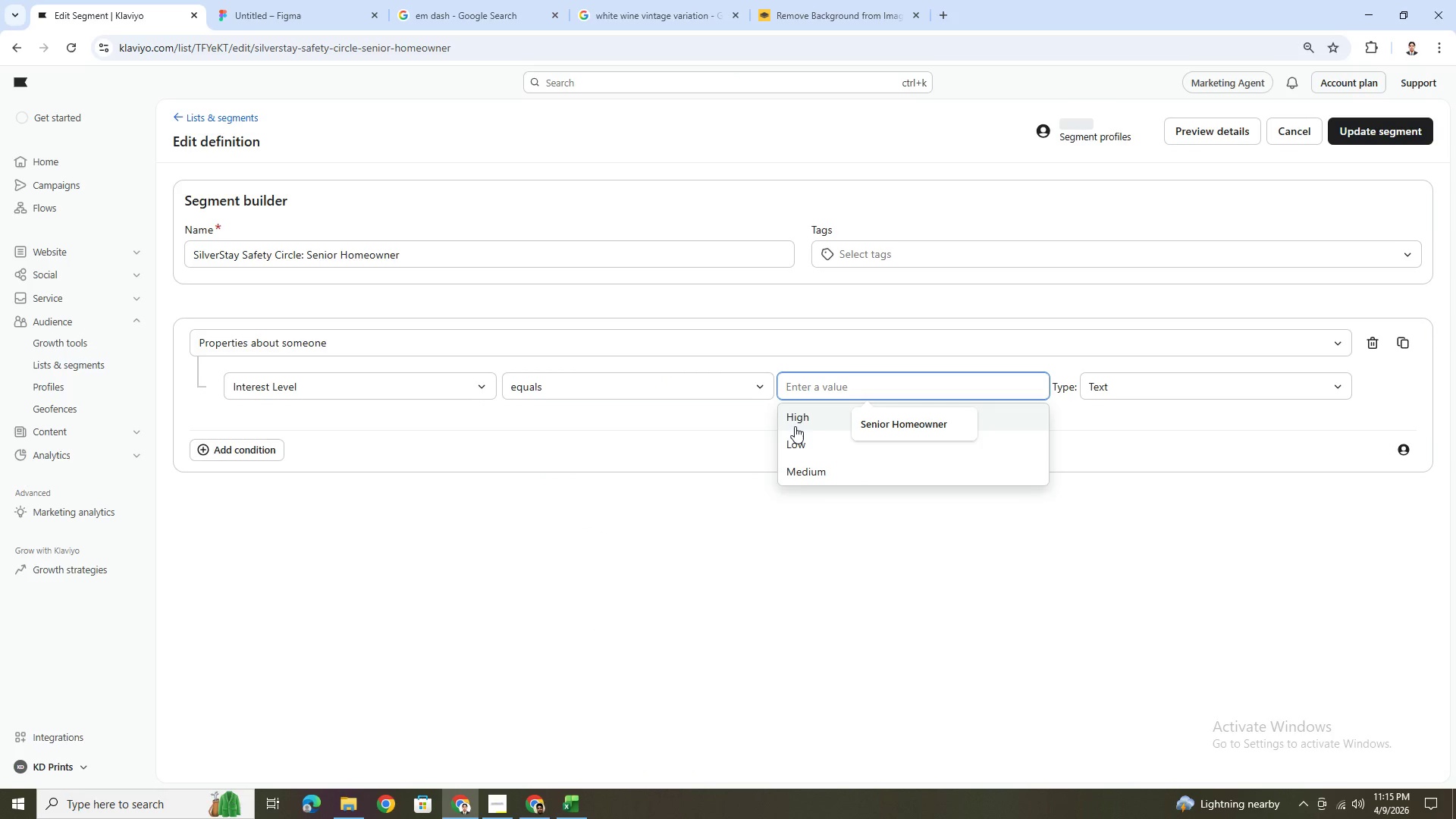 
left_click([795, 422])
 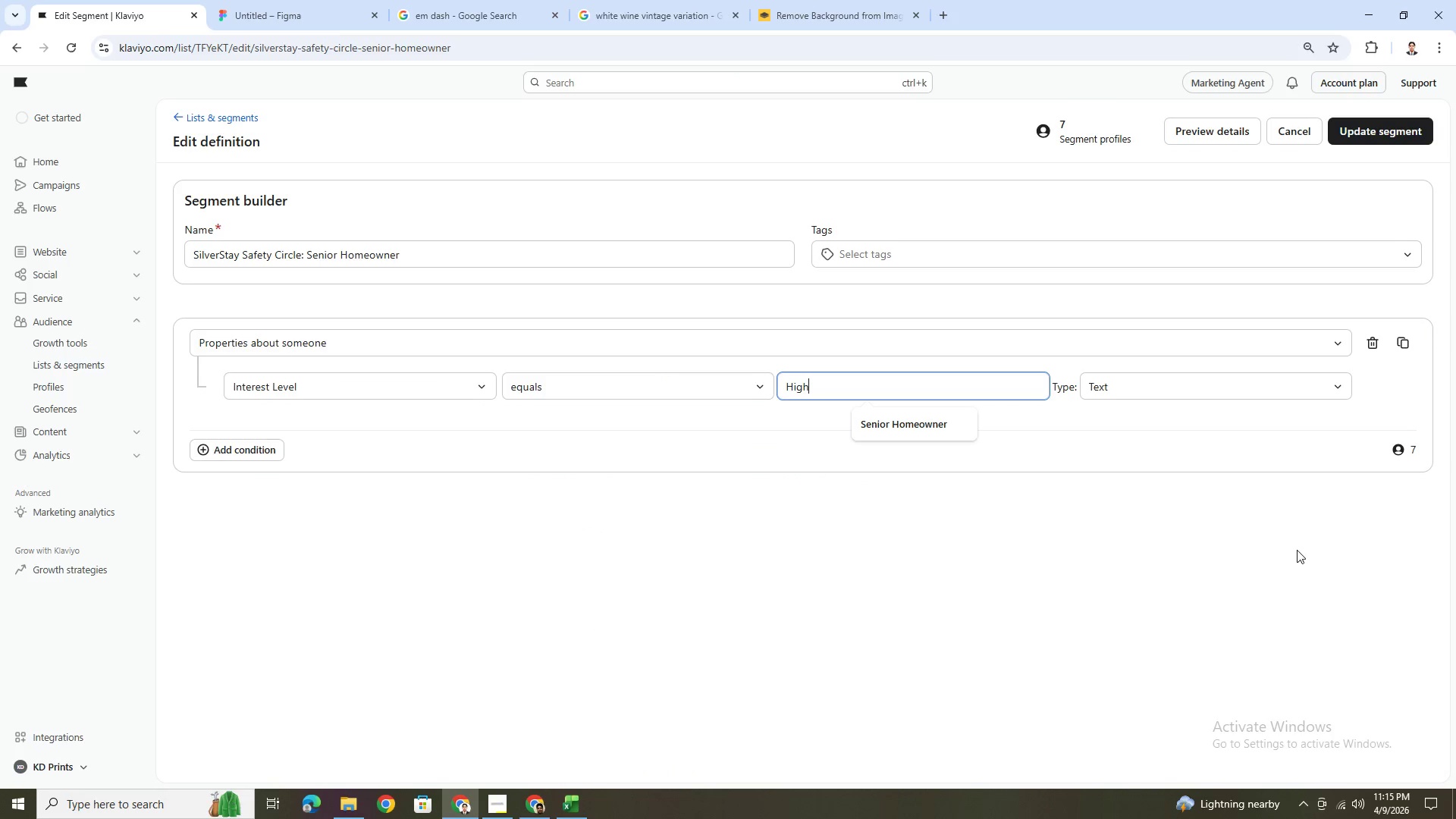 
left_click([894, 576])
 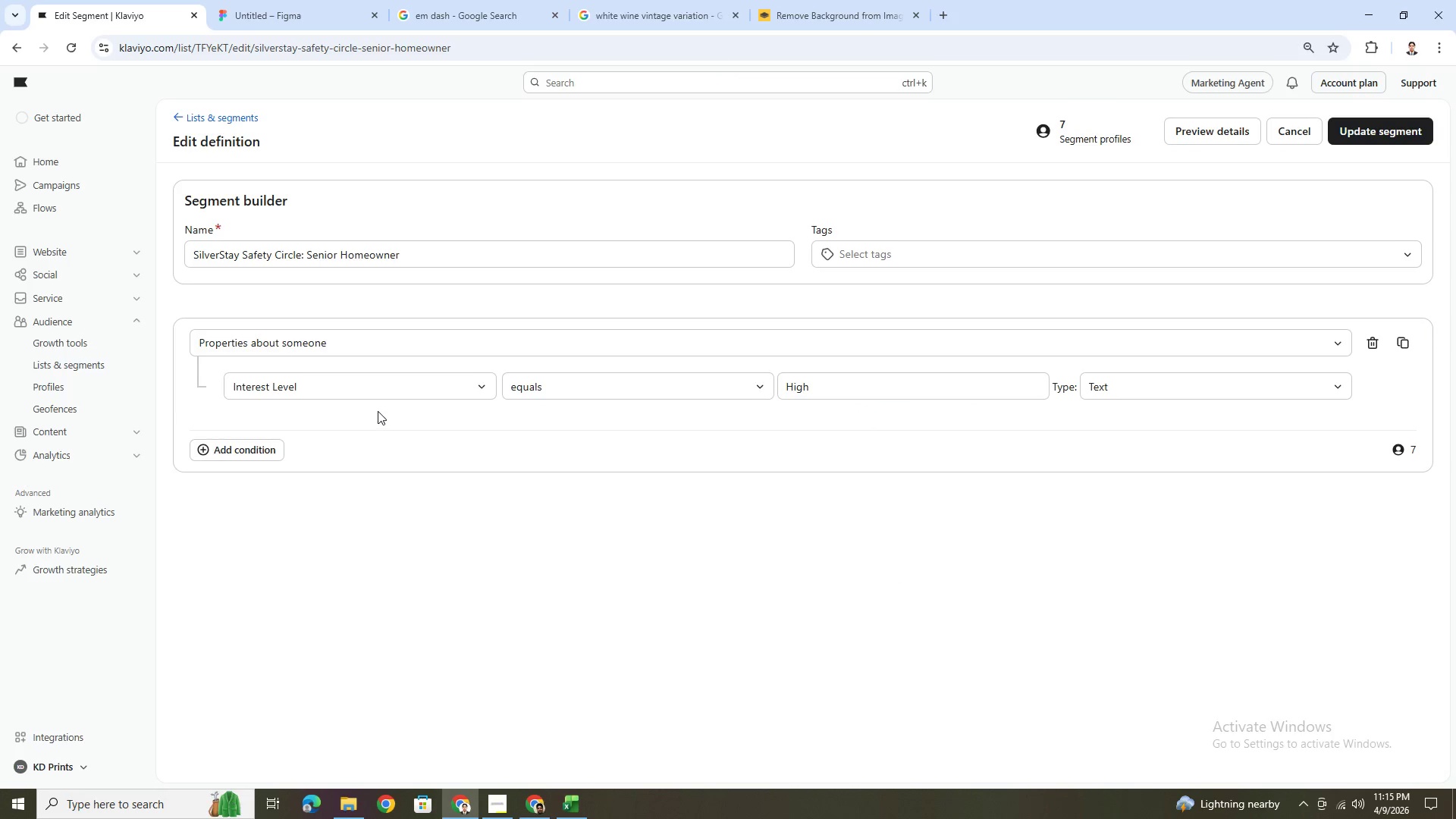 
left_click([393, 394])
 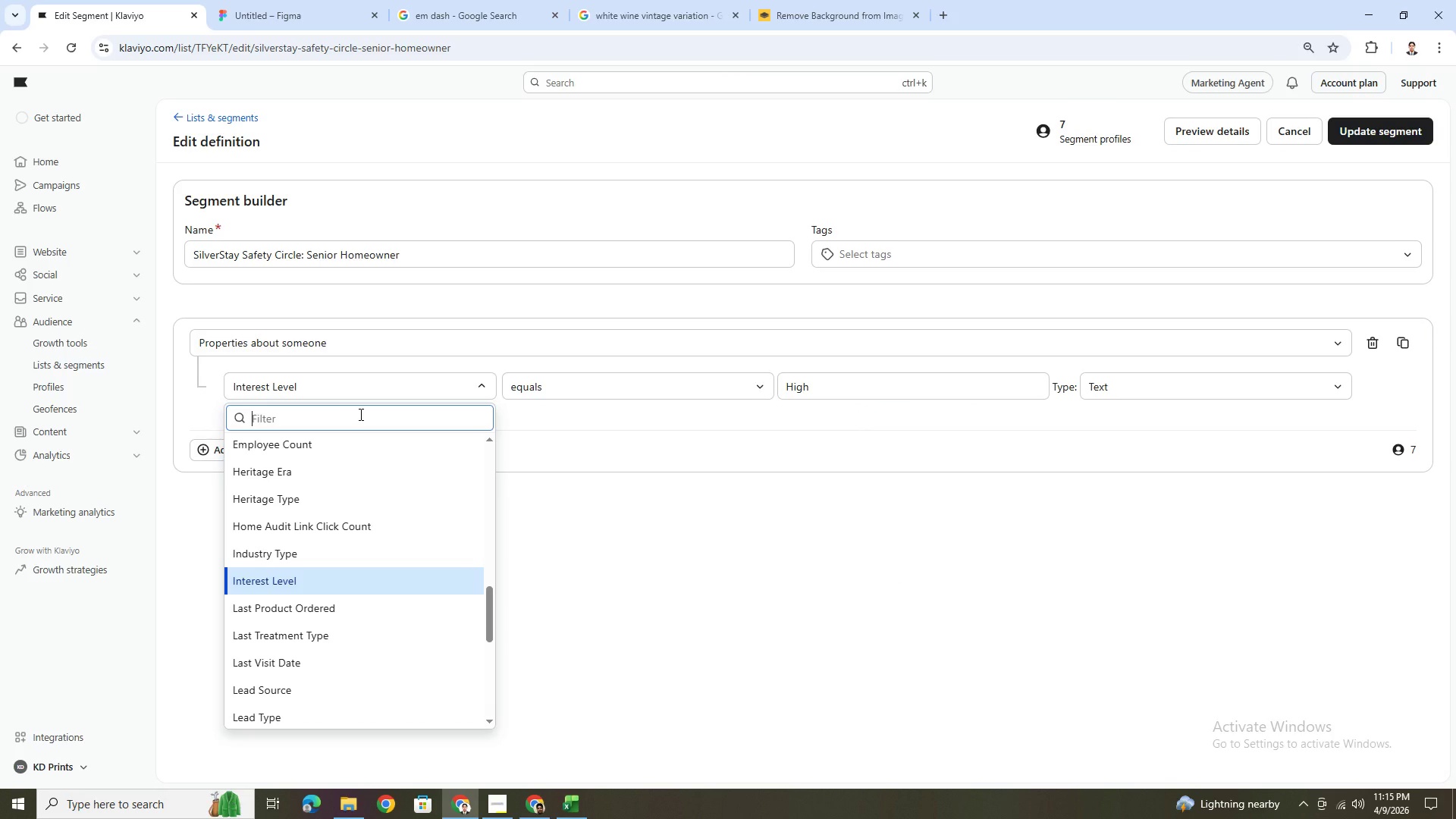 
type(lead)